 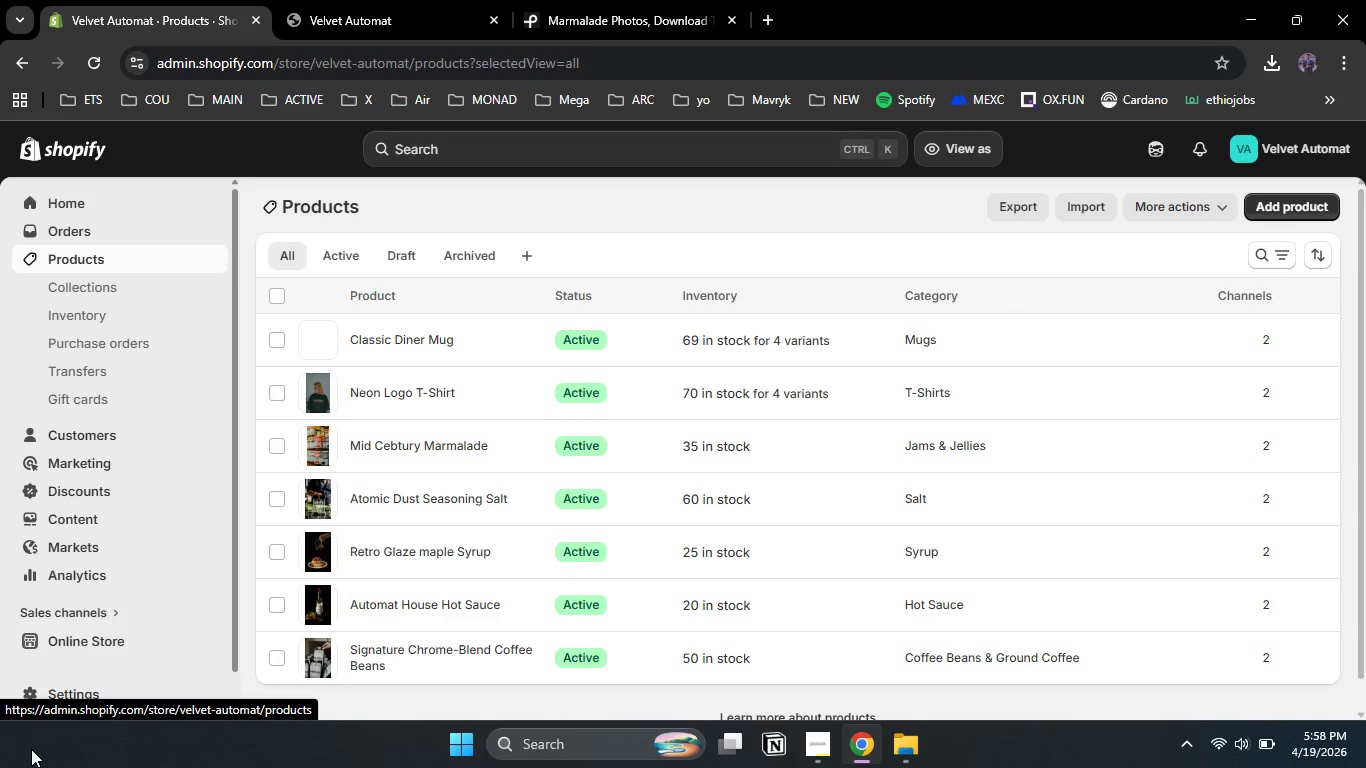 
left_click([1283, 211])
 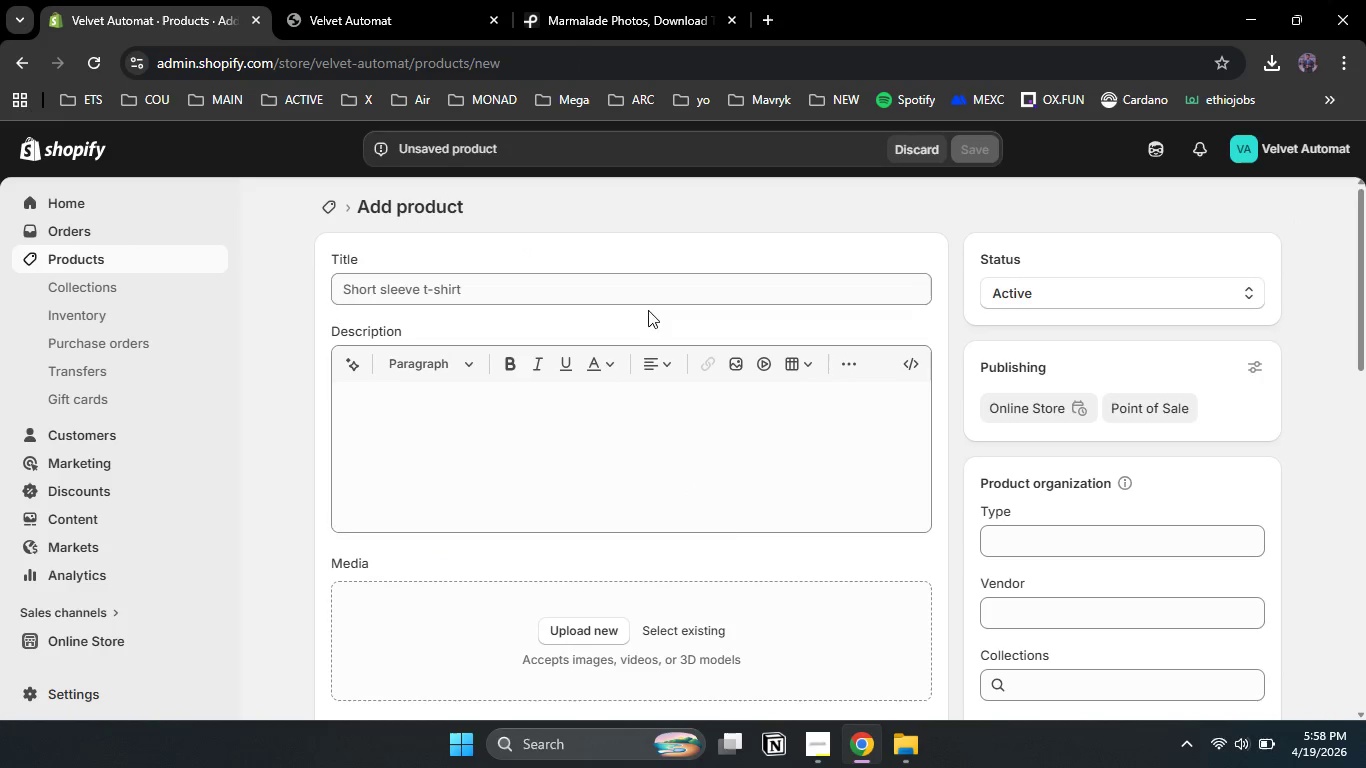 
left_click([500, 286])
 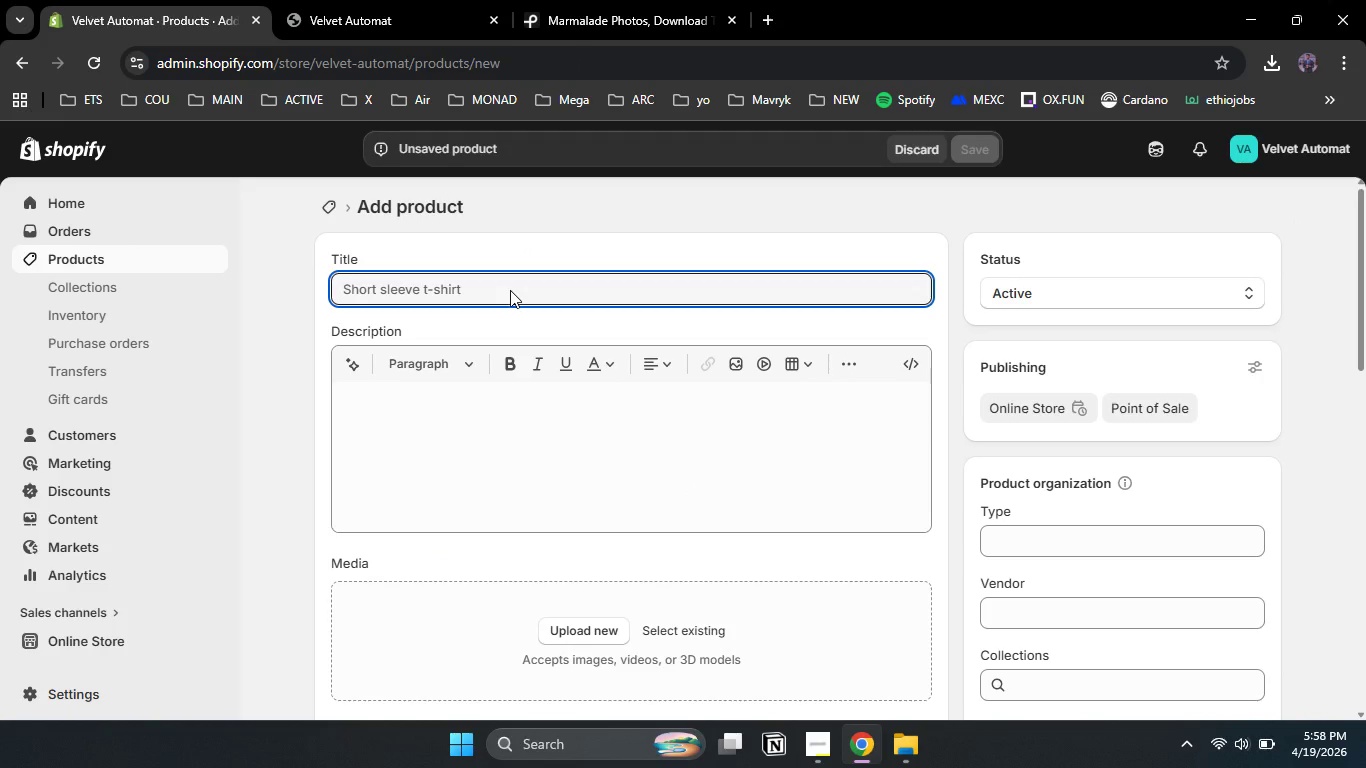 
type(Automat Empl)
key(Backspace)
key(Backspace)
key(Backspace)
key(Backspace)
type(Capr)
key(Backspace)
type(e)
key(Backspace)
key(Backspace)
key(Backspace)
key(Backspace)
type(Employee ca[)
key(Backspace)
type(p)
 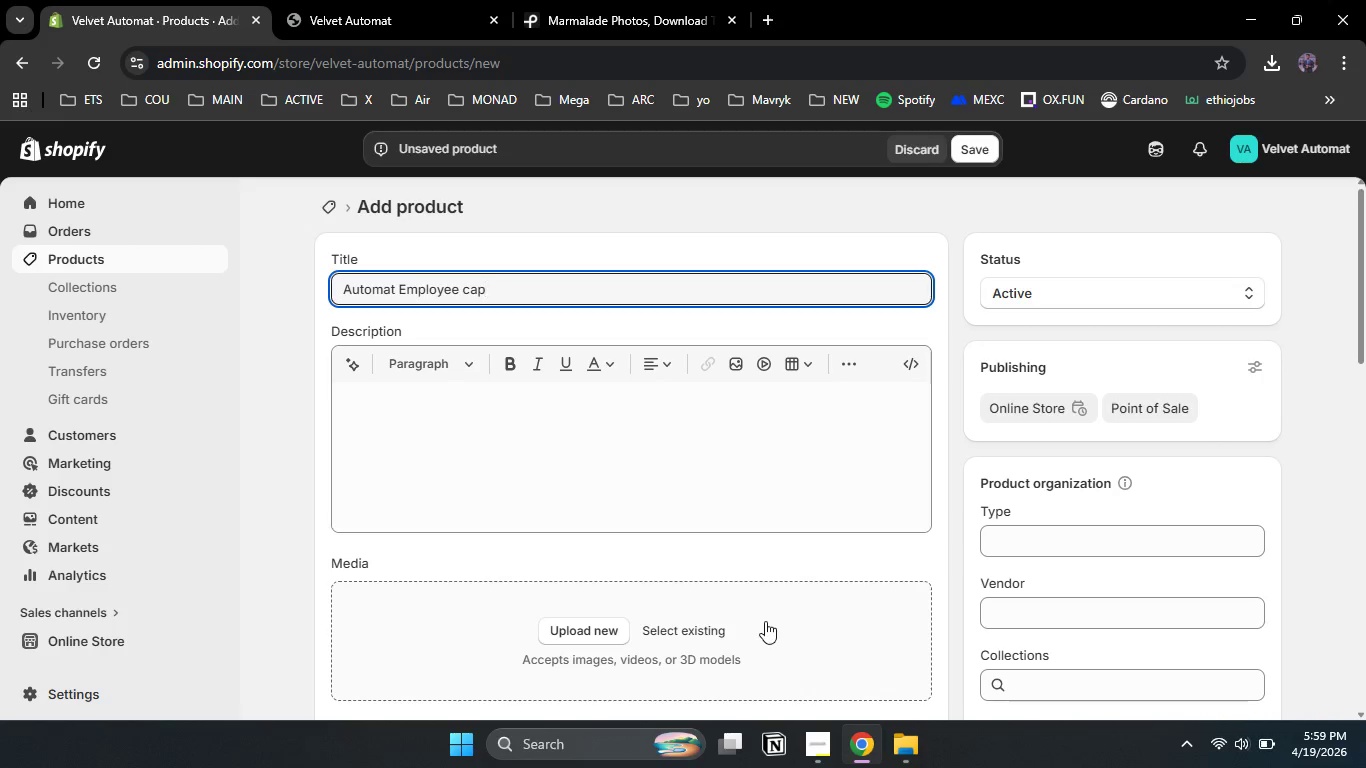 
left_click([522, 441])
 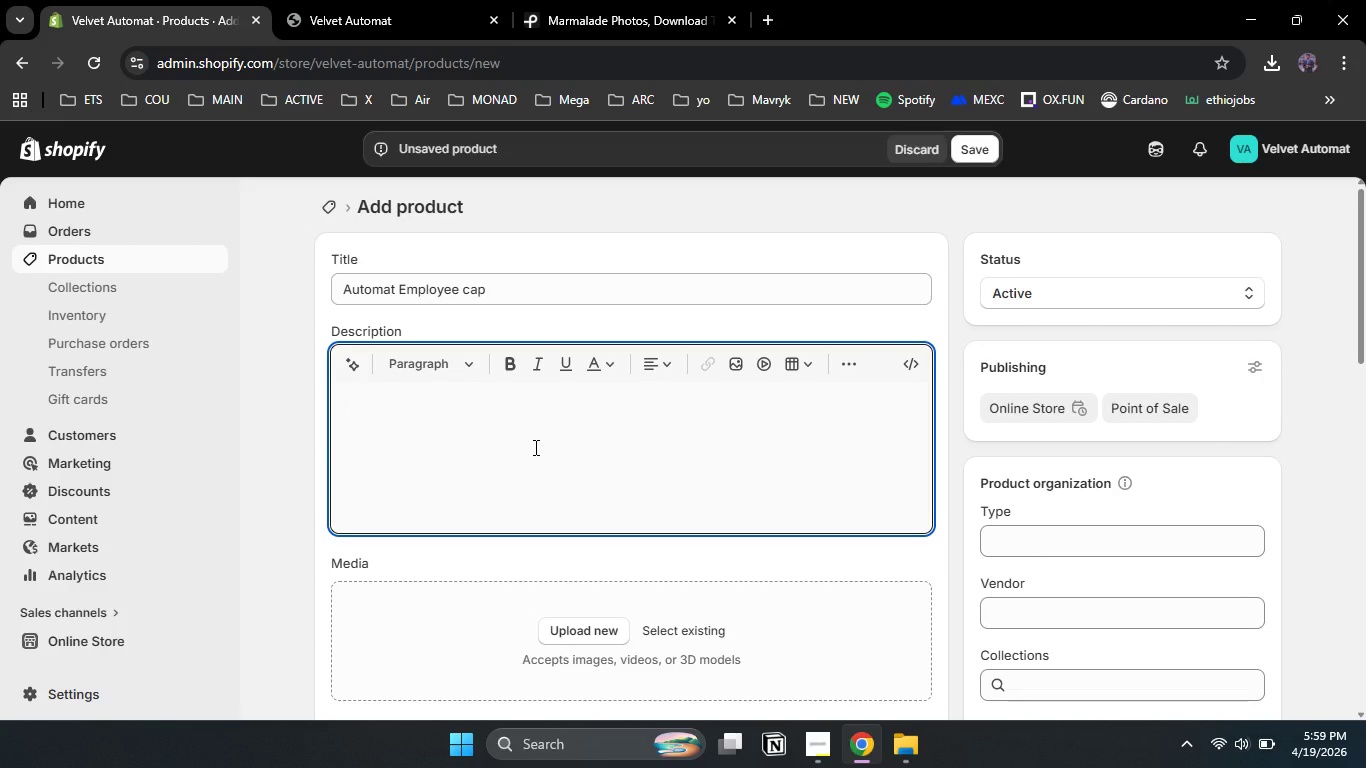 
scroll: coordinate [586, 437], scroll_direction: none, amount: 0.0
 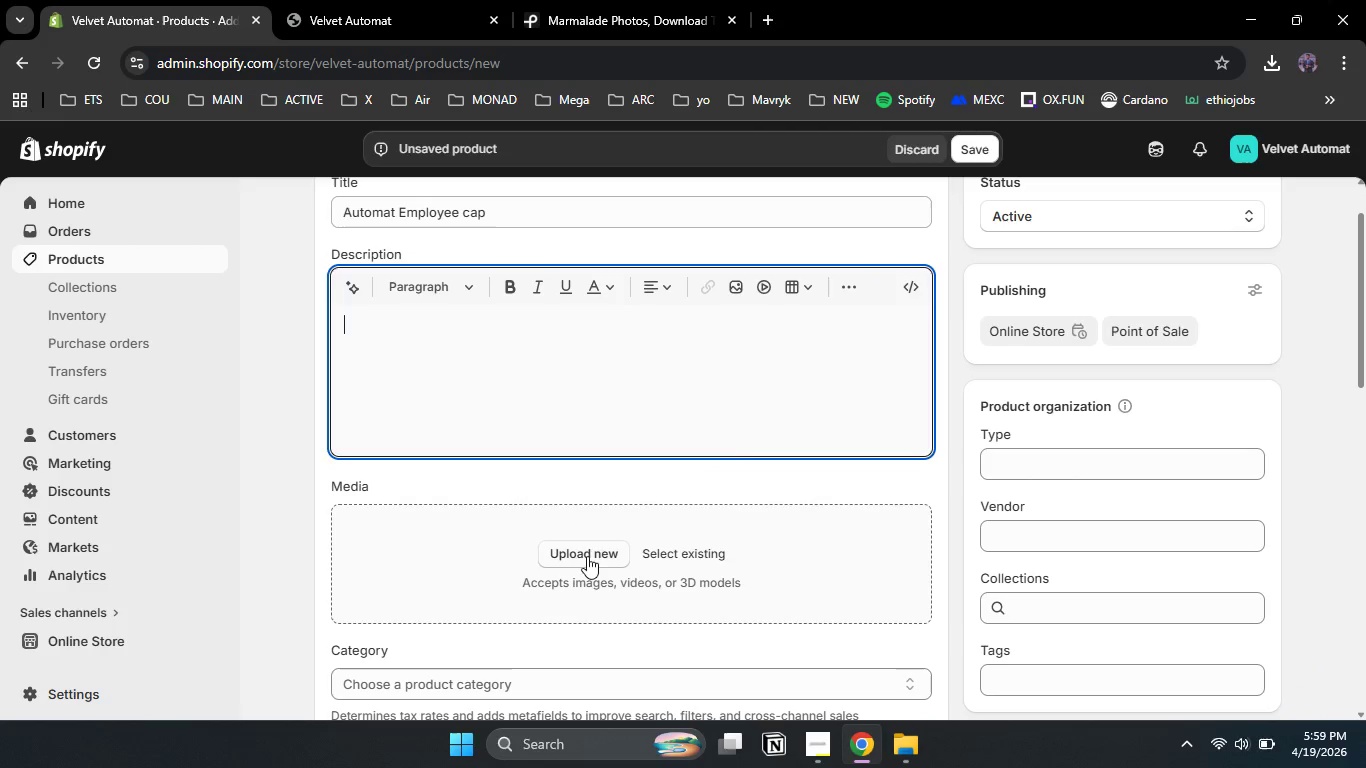 
left_click([587, 548])
 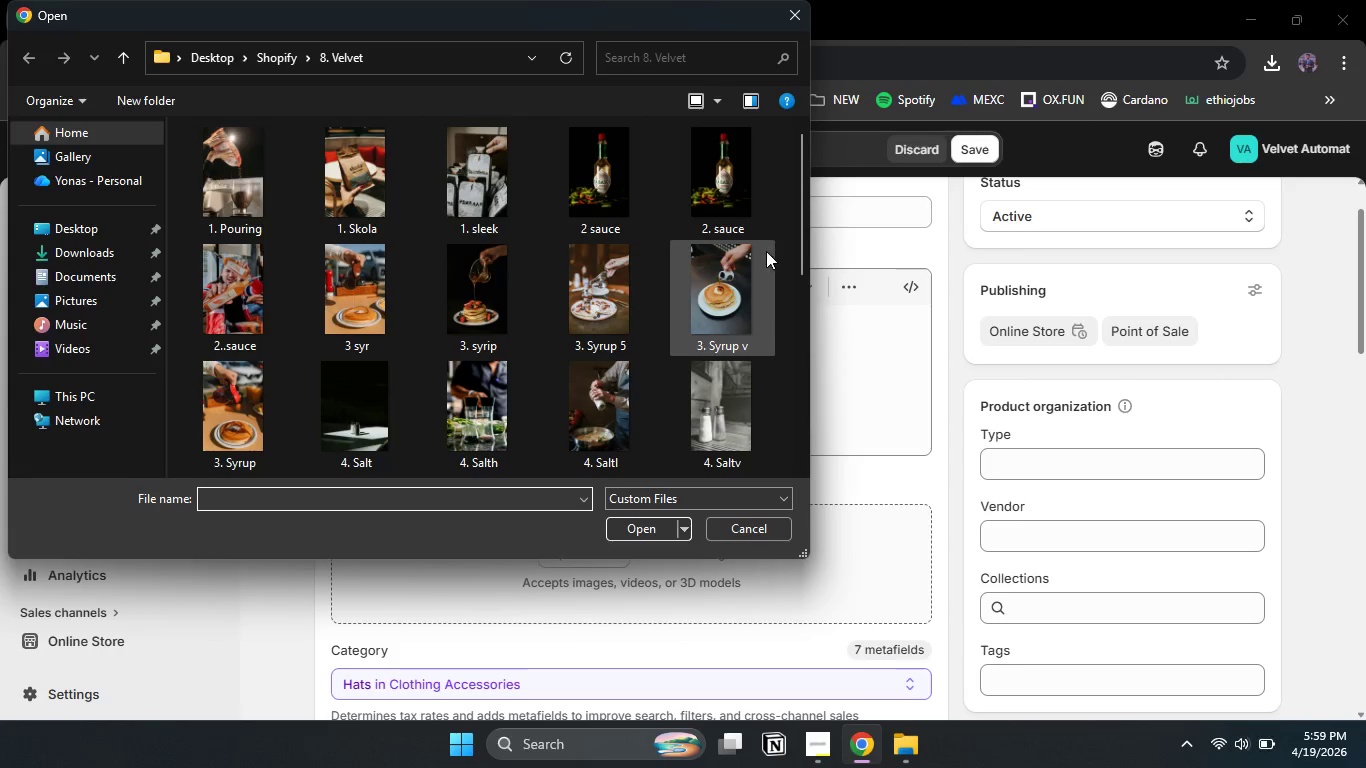 
wait(6.55)
 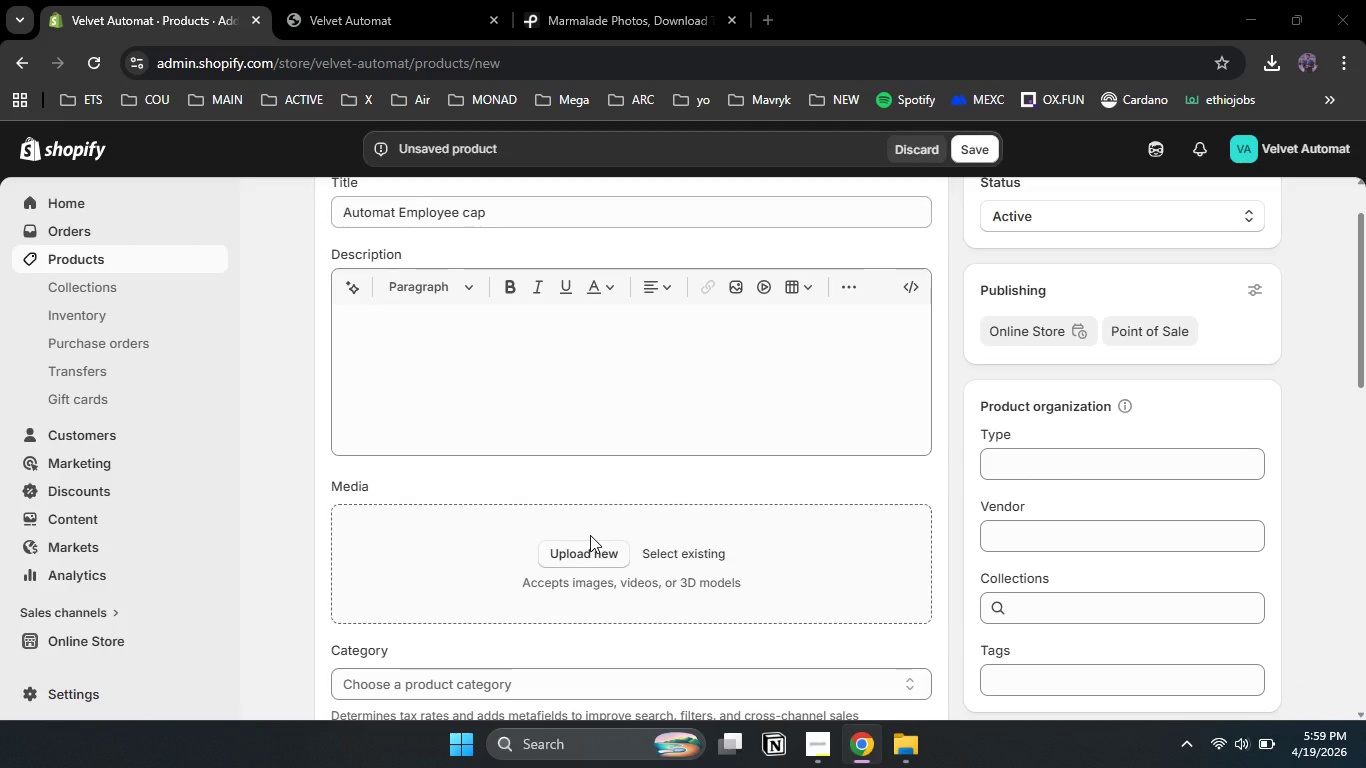 
scroll: coordinate [651, 437], scroll_direction: up, amount: 1.0
 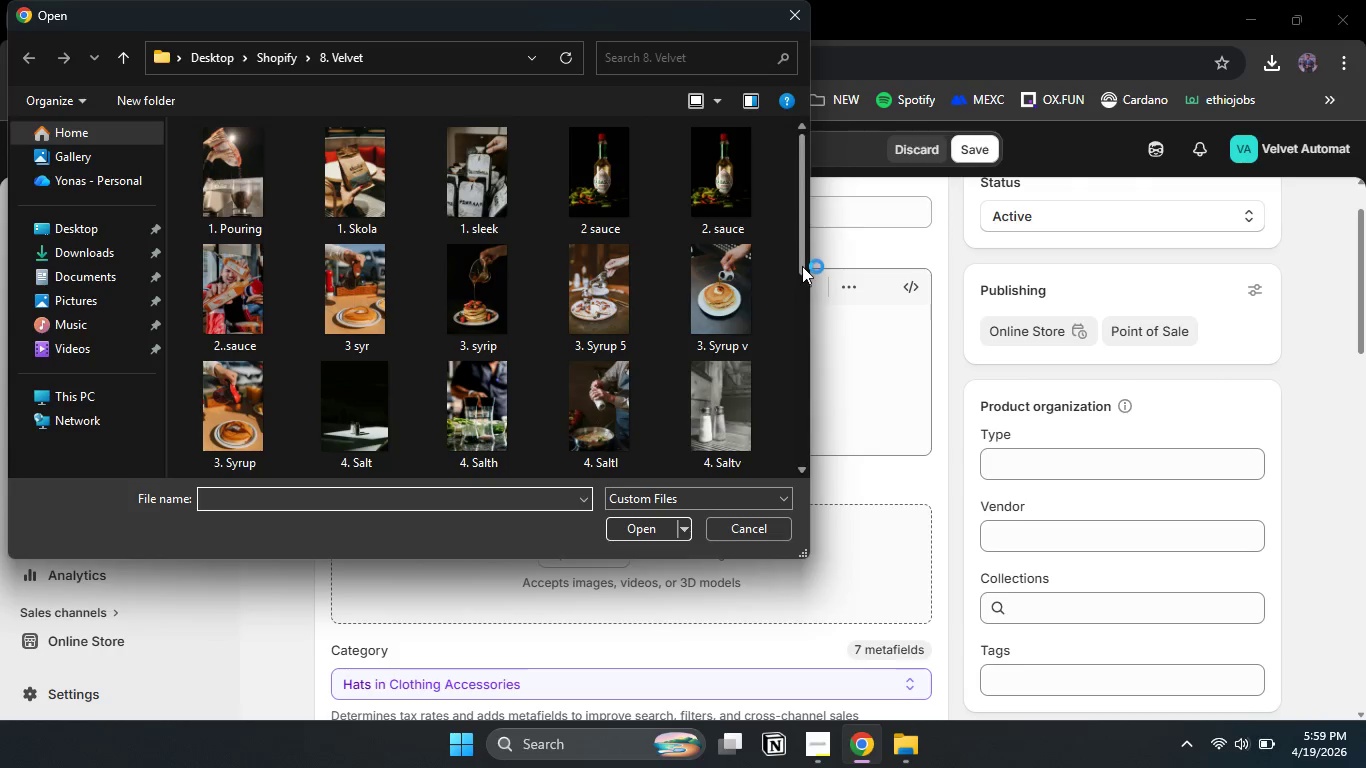 
left_click_drag(start_coordinate=[802, 266], to_coordinate=[820, 460])
 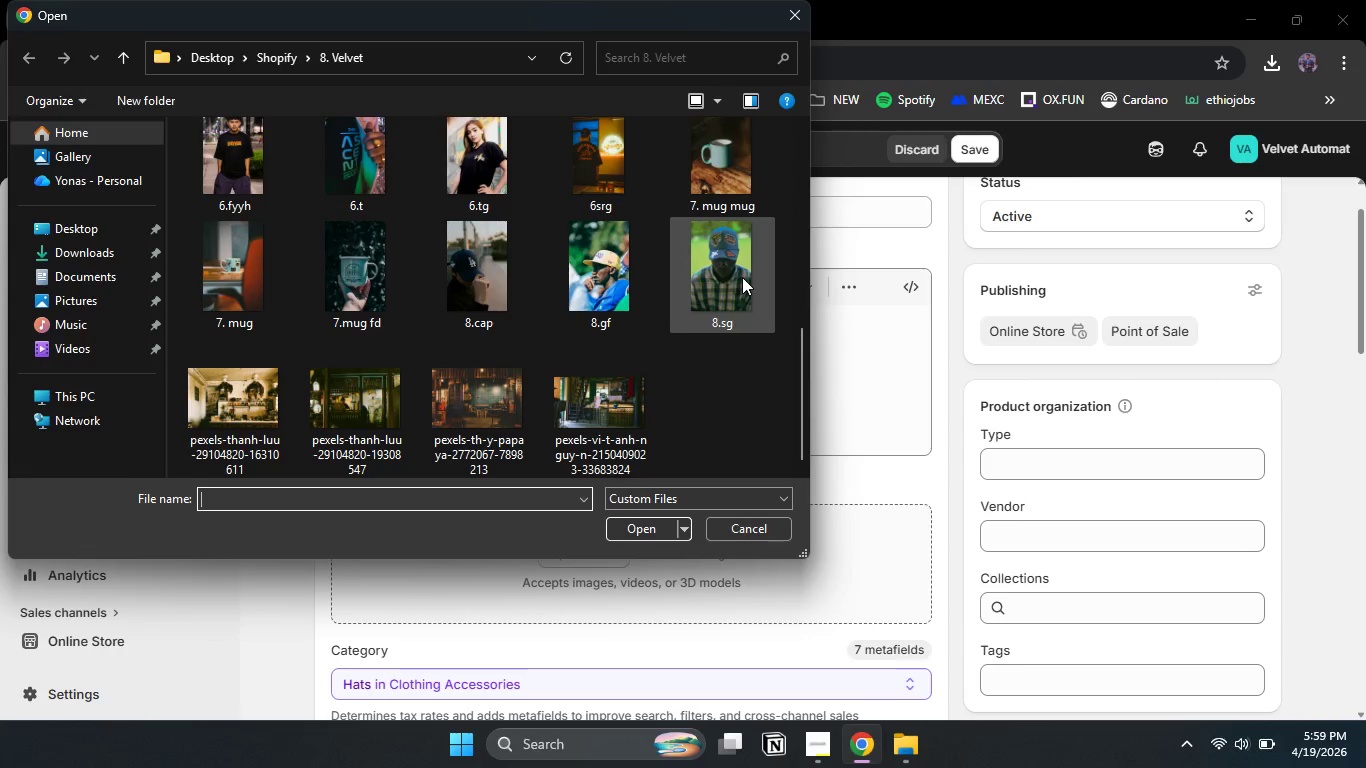 
left_click([742, 277])
 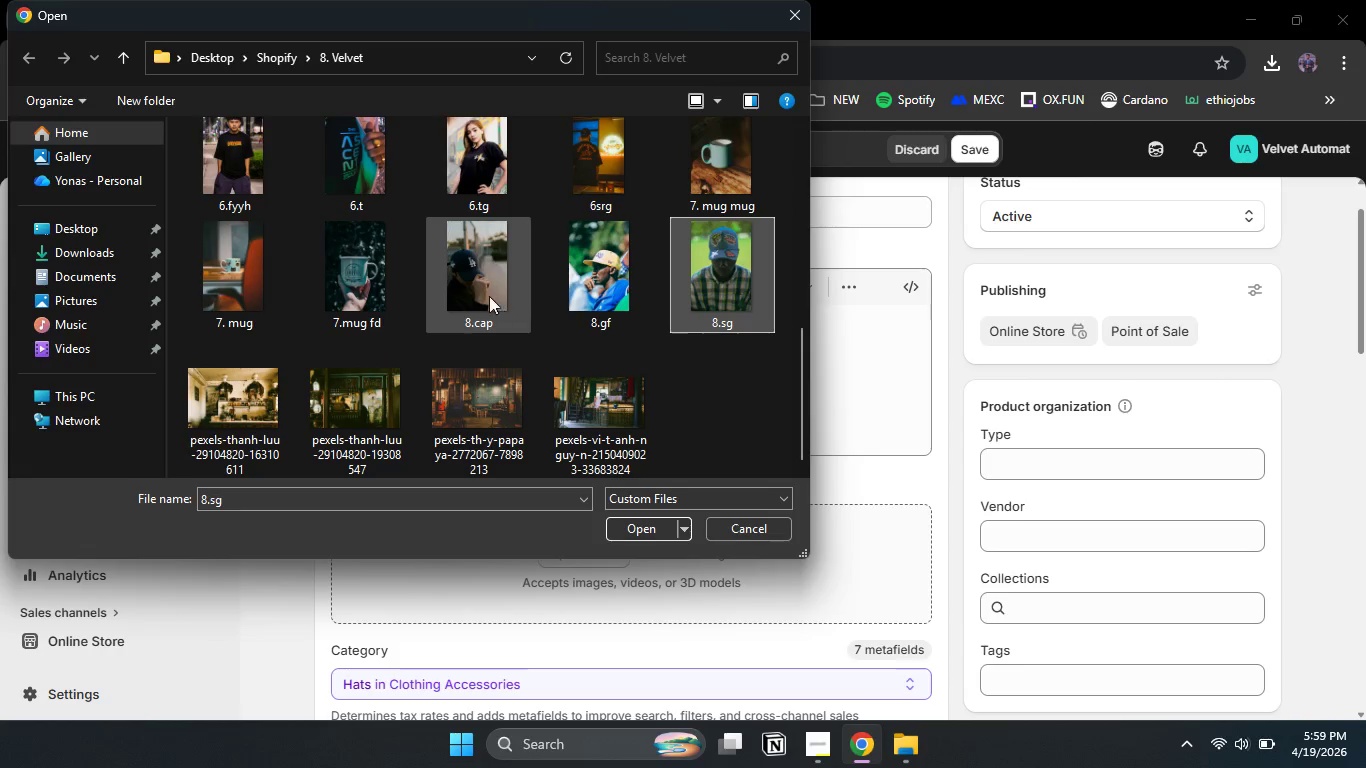 
hold_key(key=ControlLeft, duration=0.56)
left_click([485, 290])
 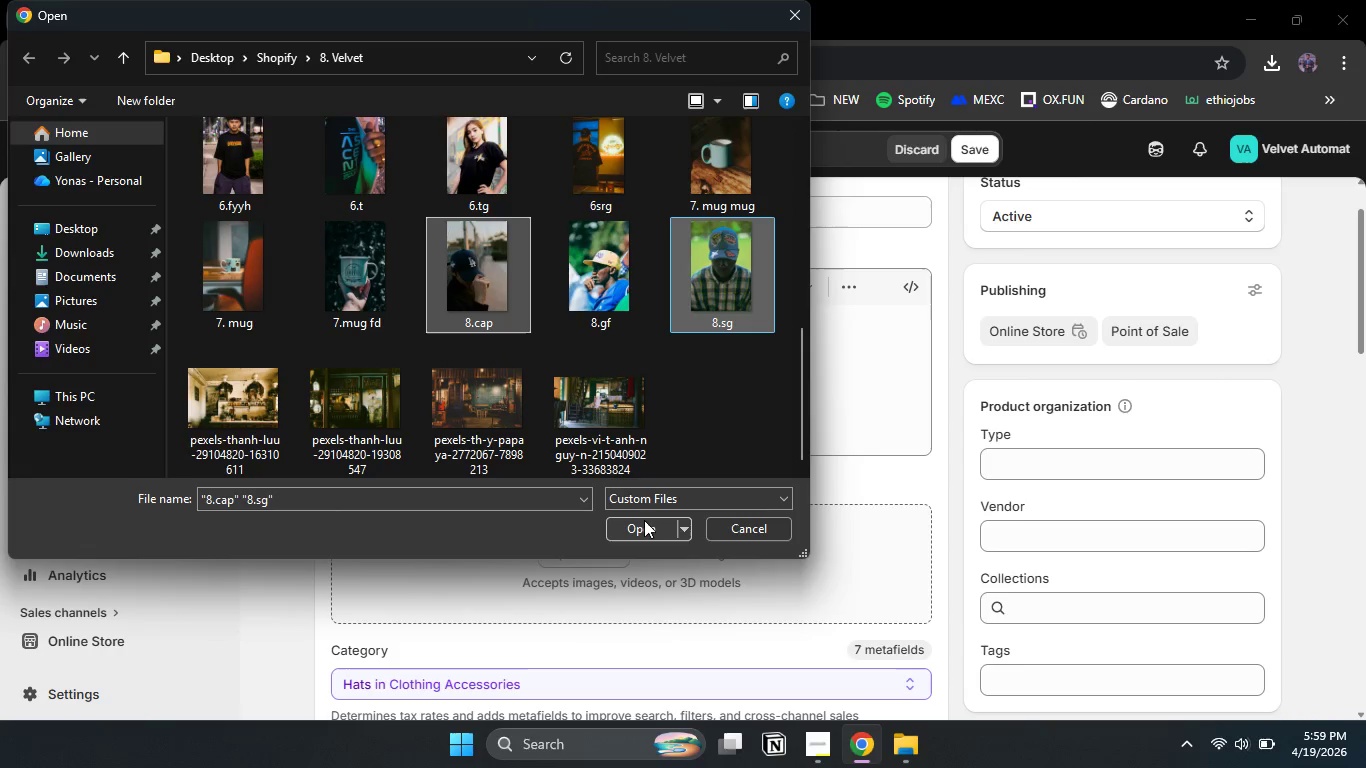 
left_click([640, 523])
 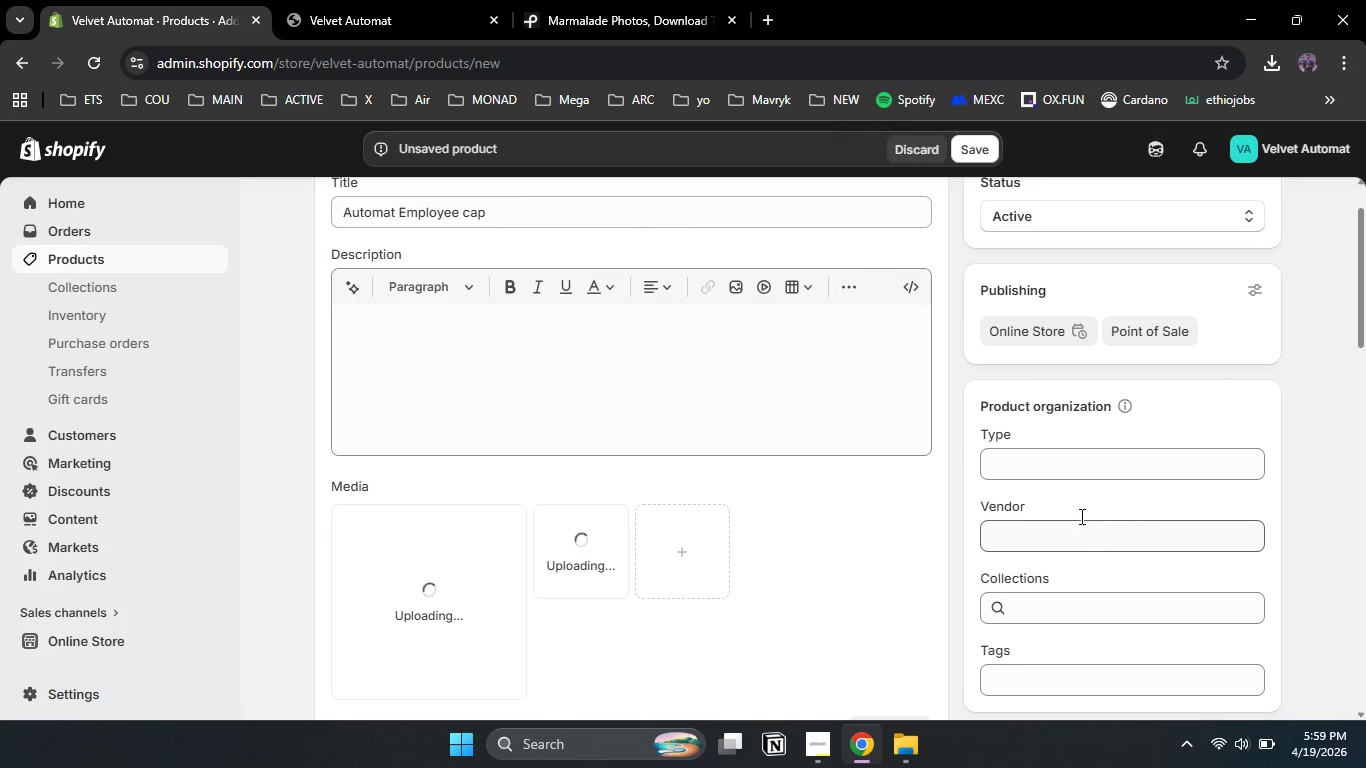 
left_click([1058, 460])
 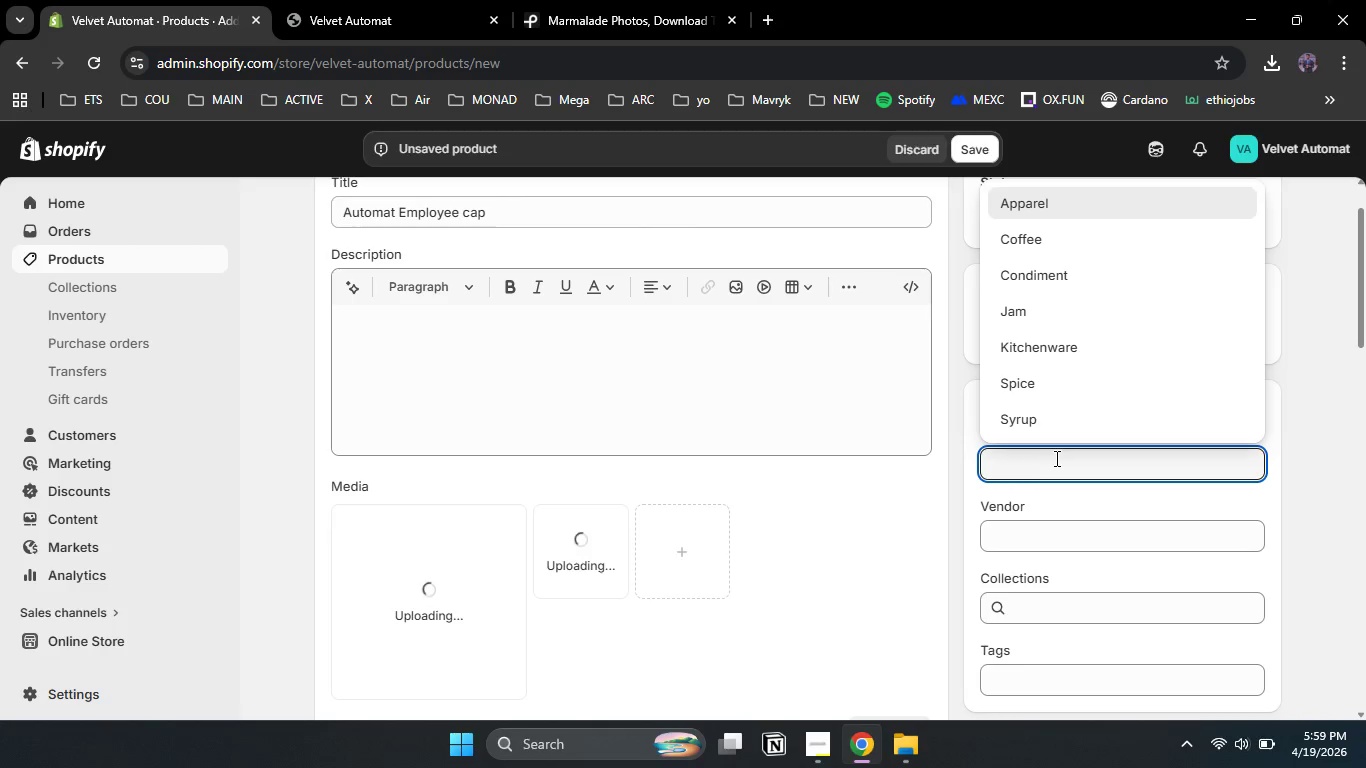 
key(M)
 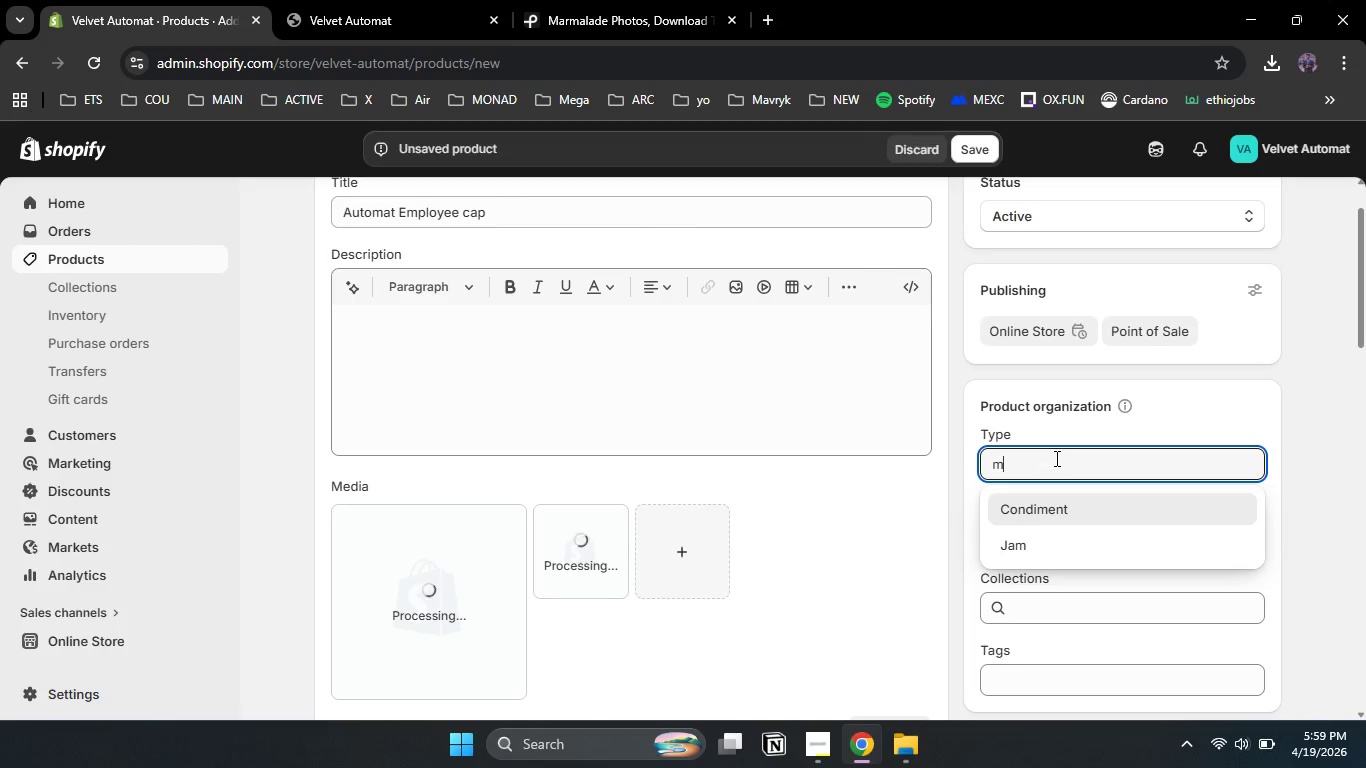 
key(Backspace)
 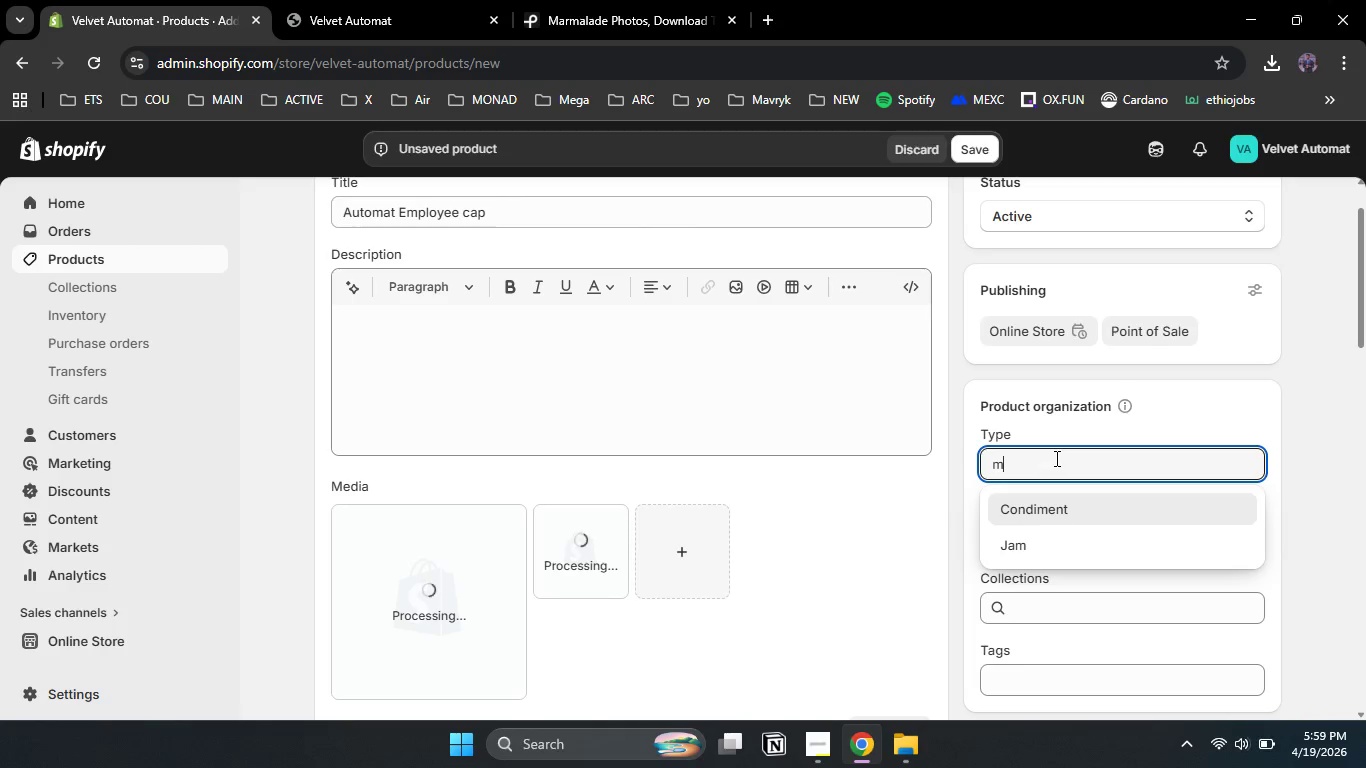 
key(Backspace)
 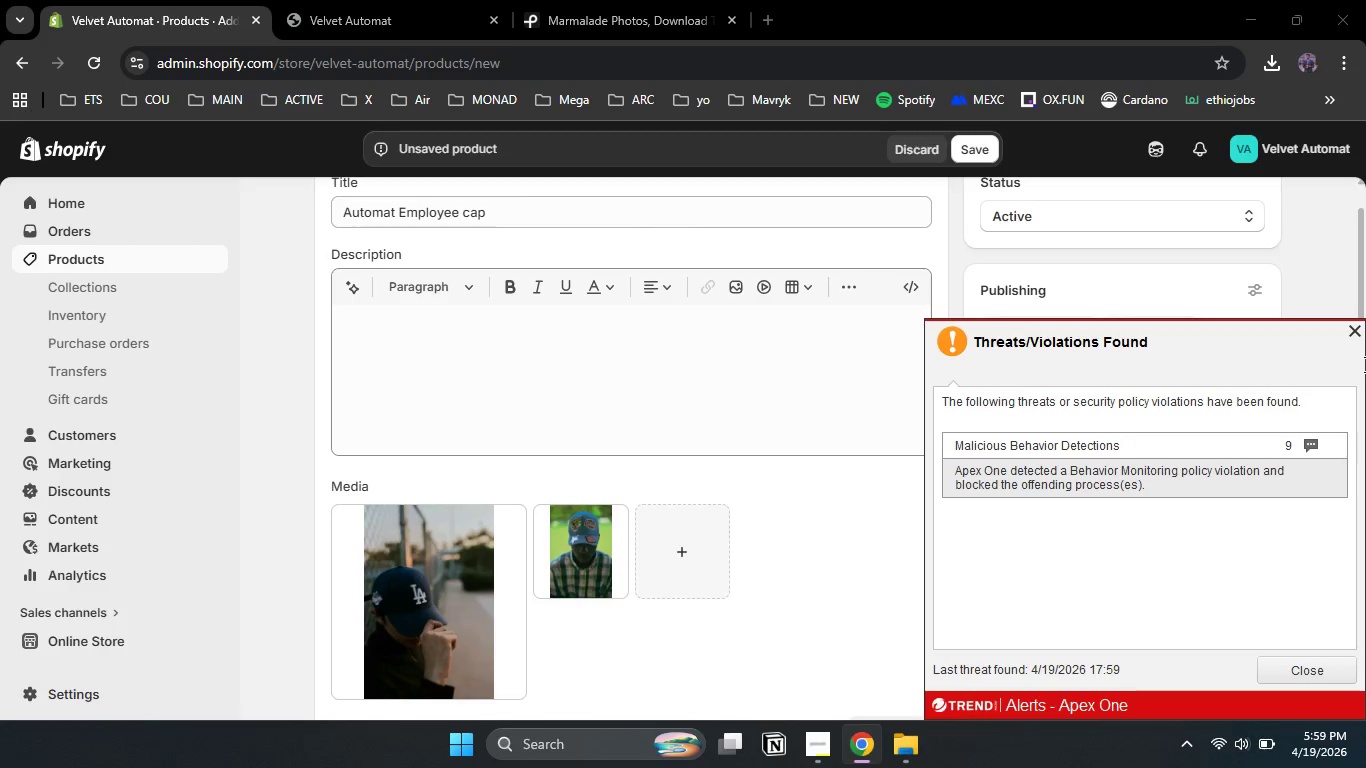 
left_click([1352, 331])
 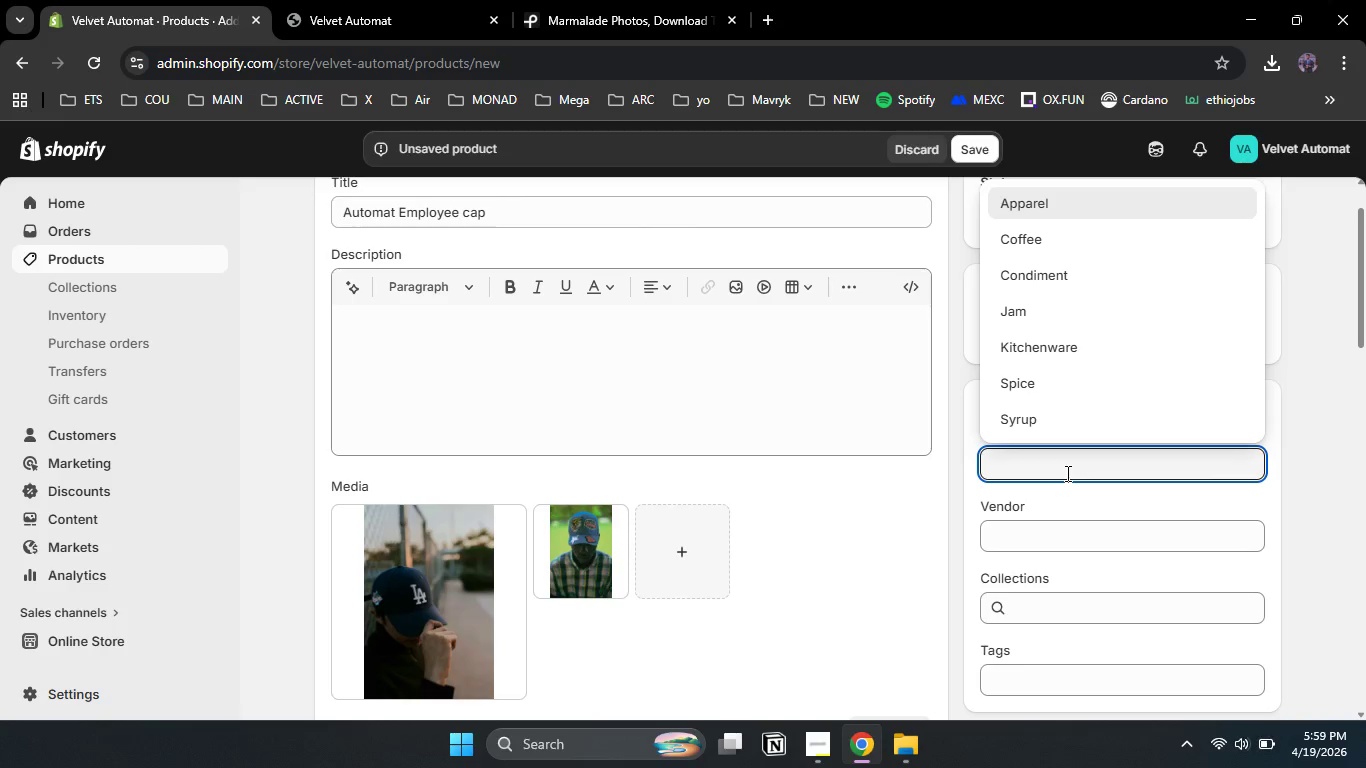 
type(App)
 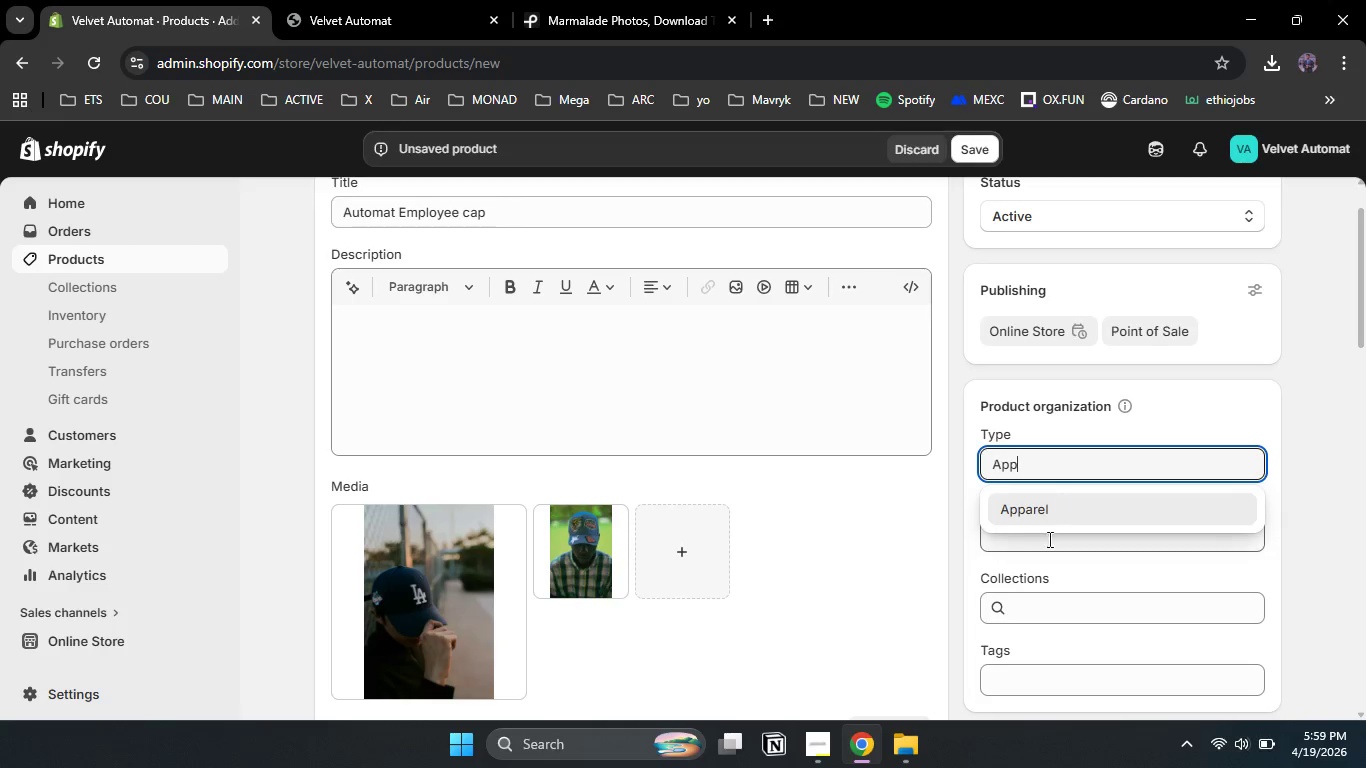 
left_click([1039, 501])
 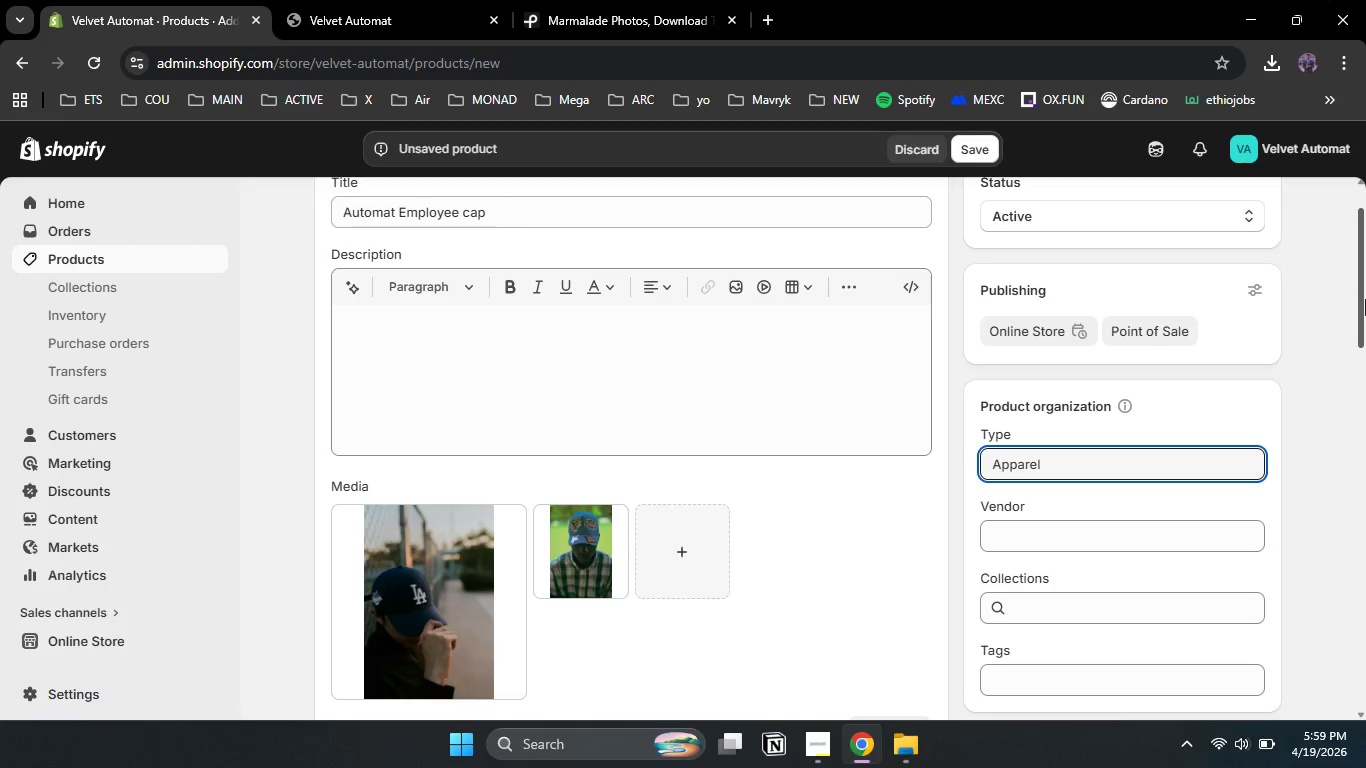 
left_click_drag(start_coordinate=[1365, 299], to_coordinate=[1365, 340])
 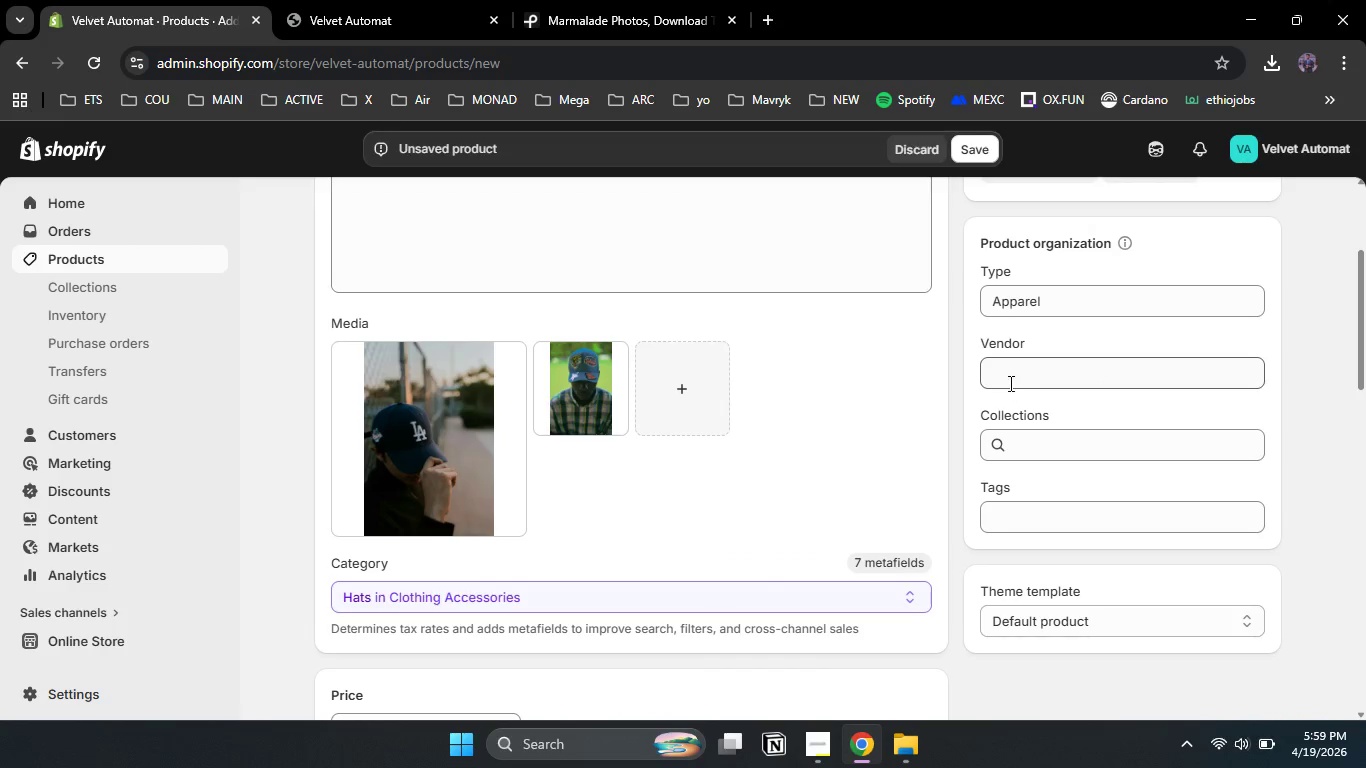 
left_click([1009, 383])
 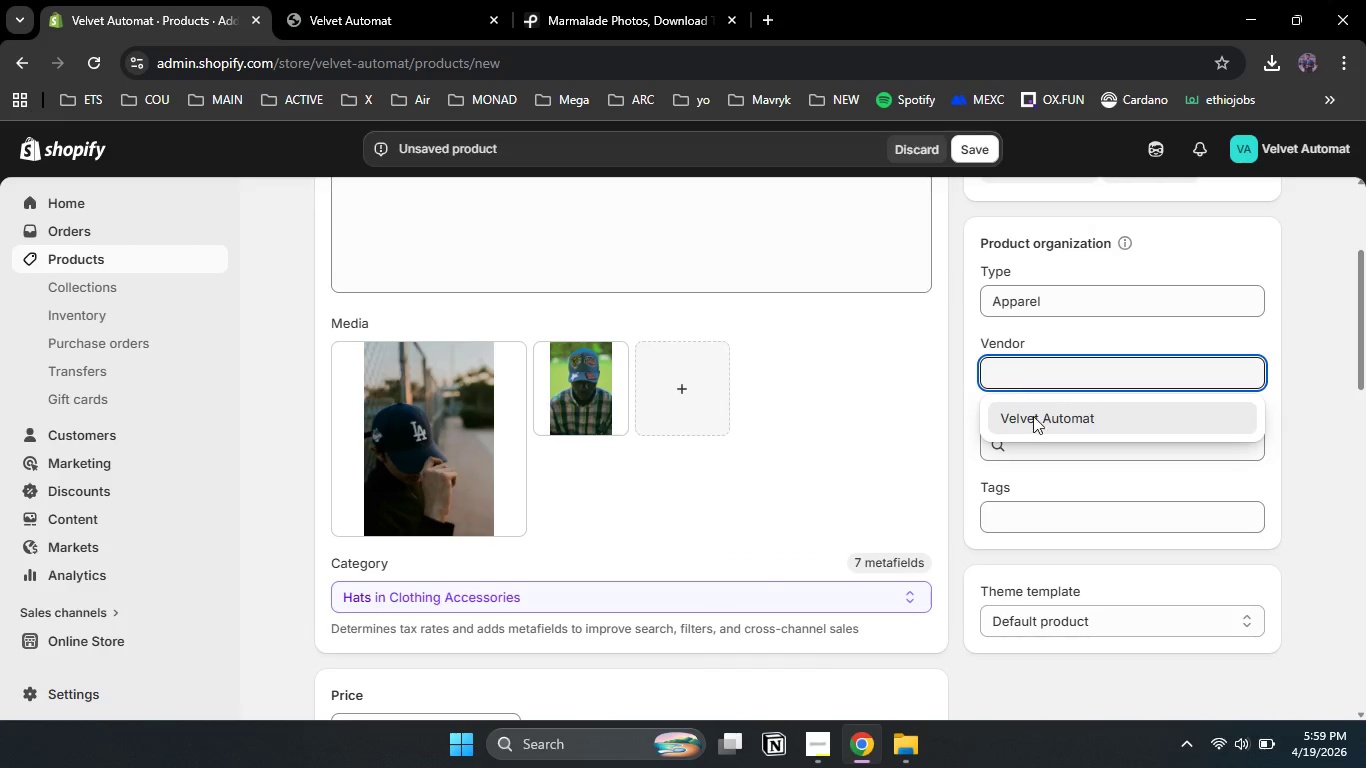 
left_click([1033, 416])
 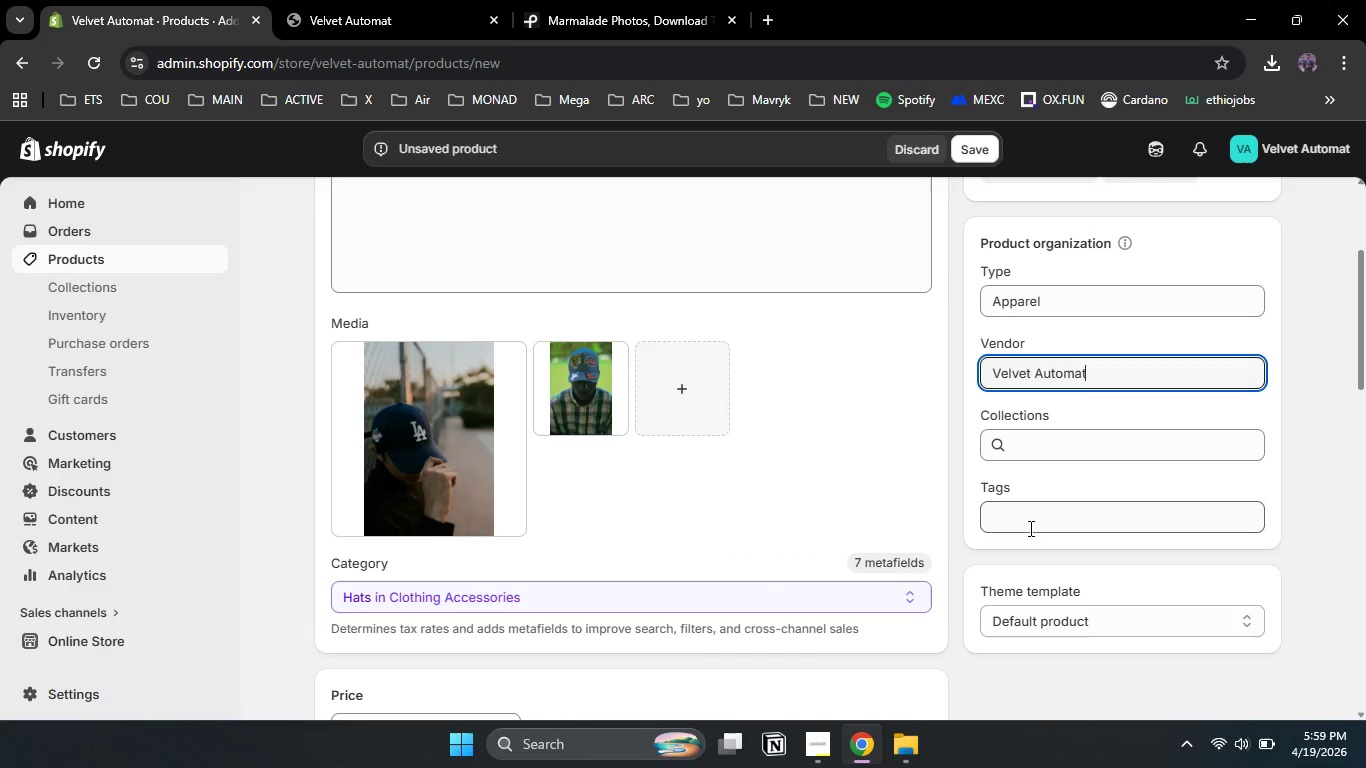 
left_click([1027, 521])
 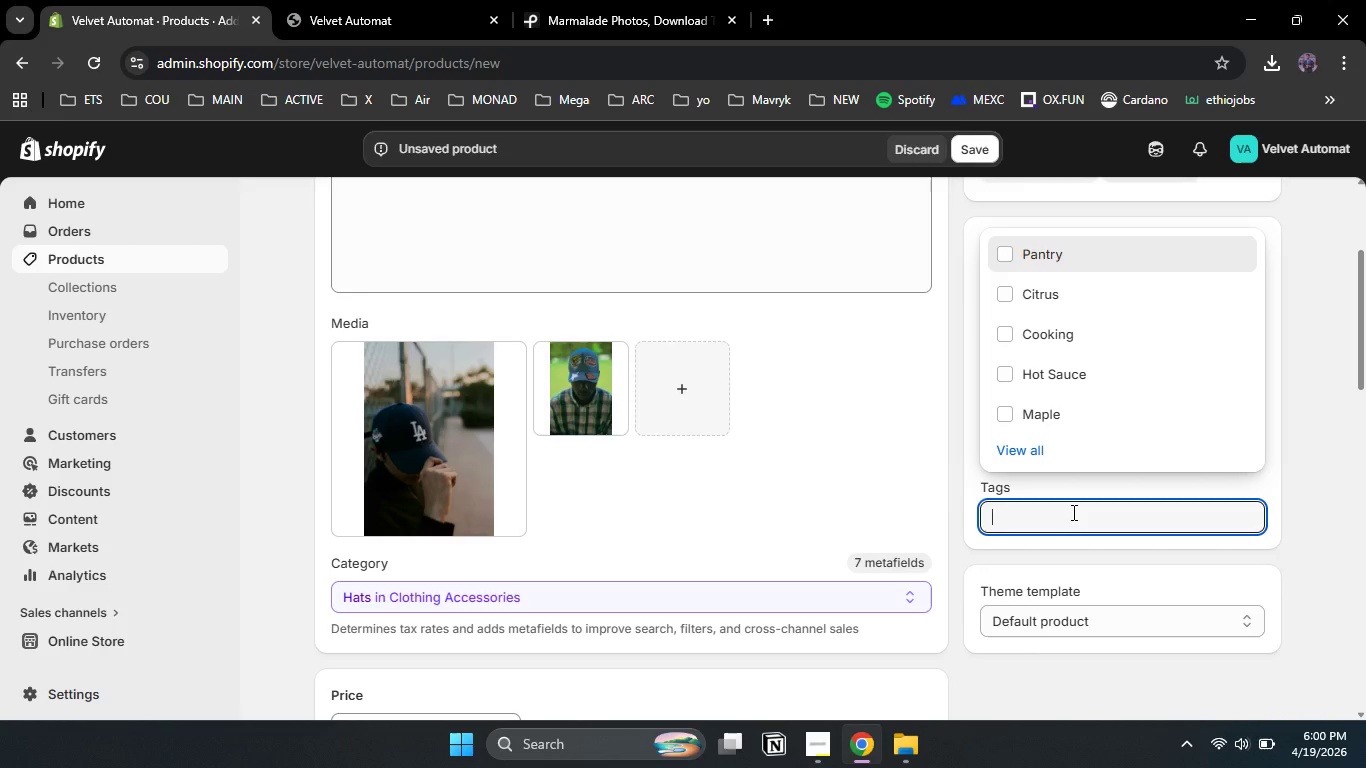 
wait(21.22)
 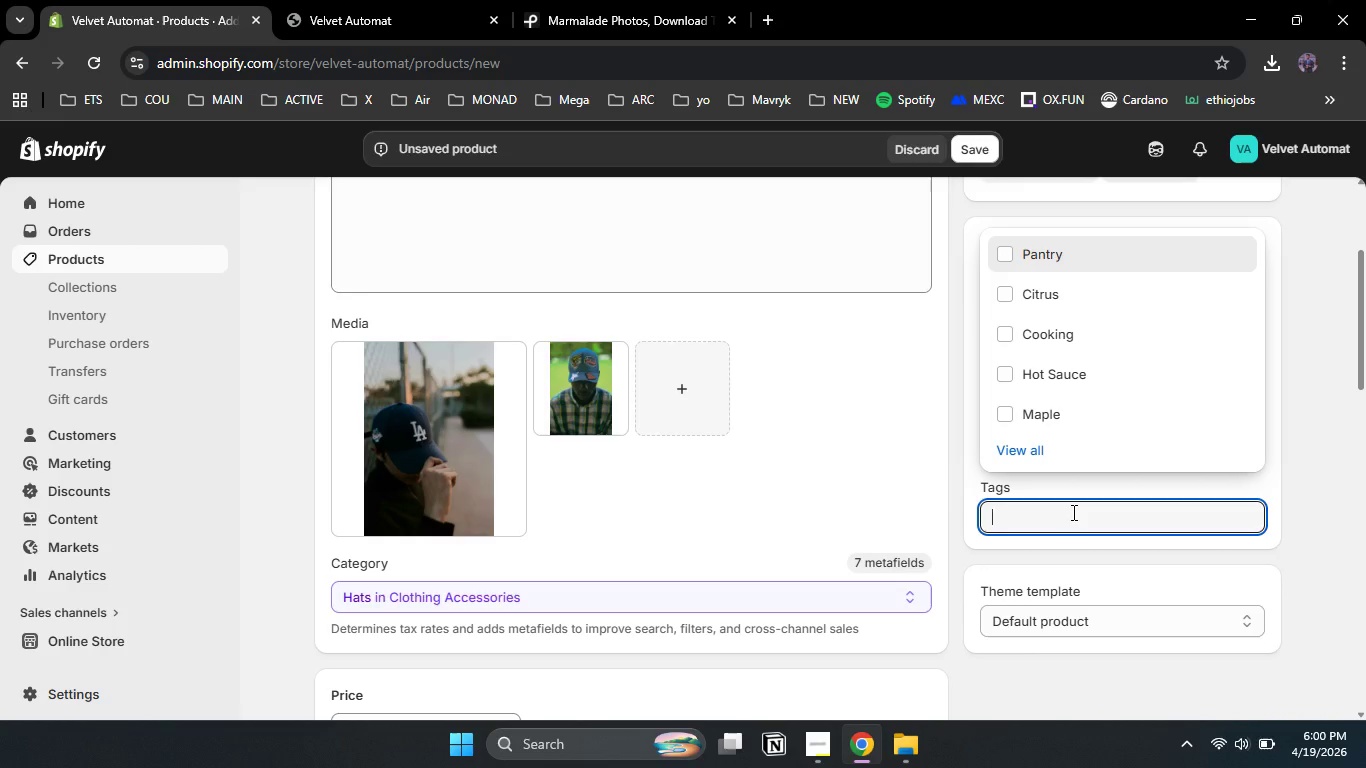 
type(Merch)
 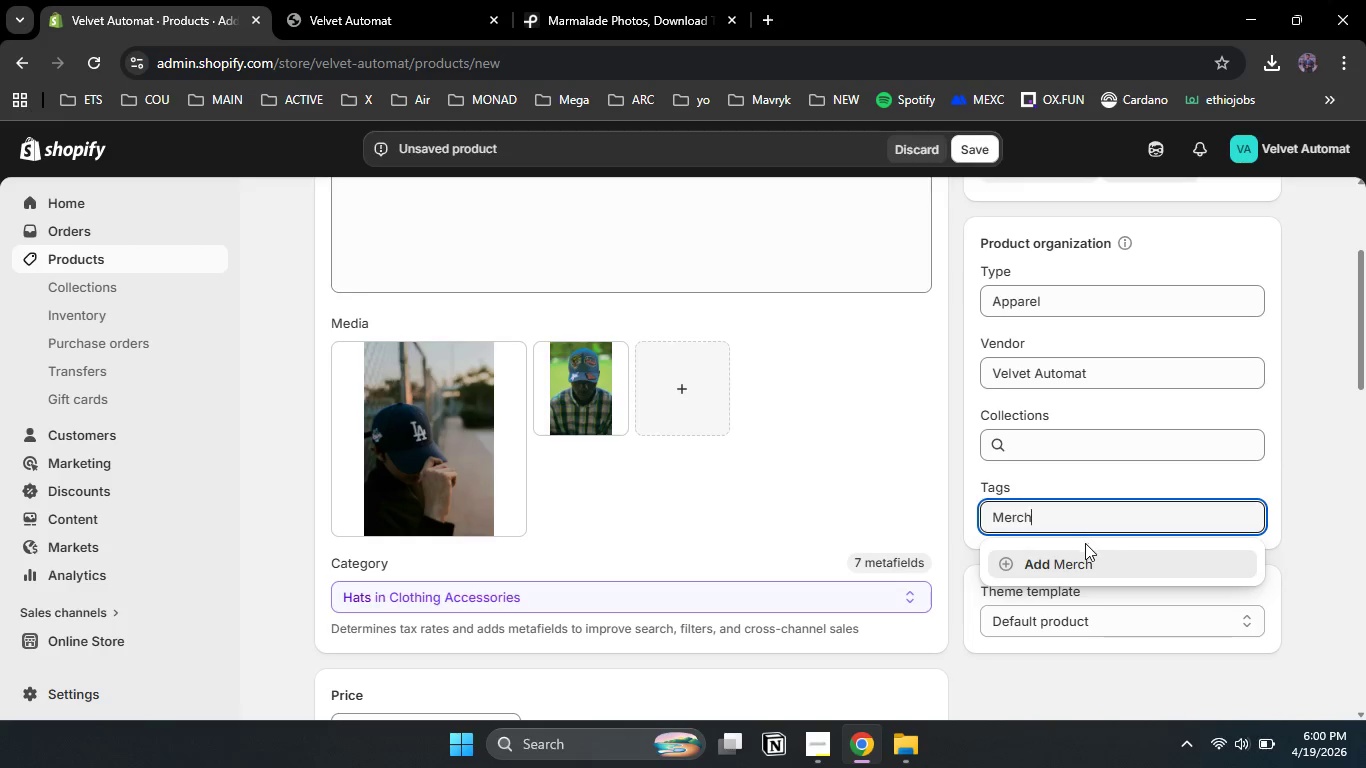 
left_click([1079, 560])
 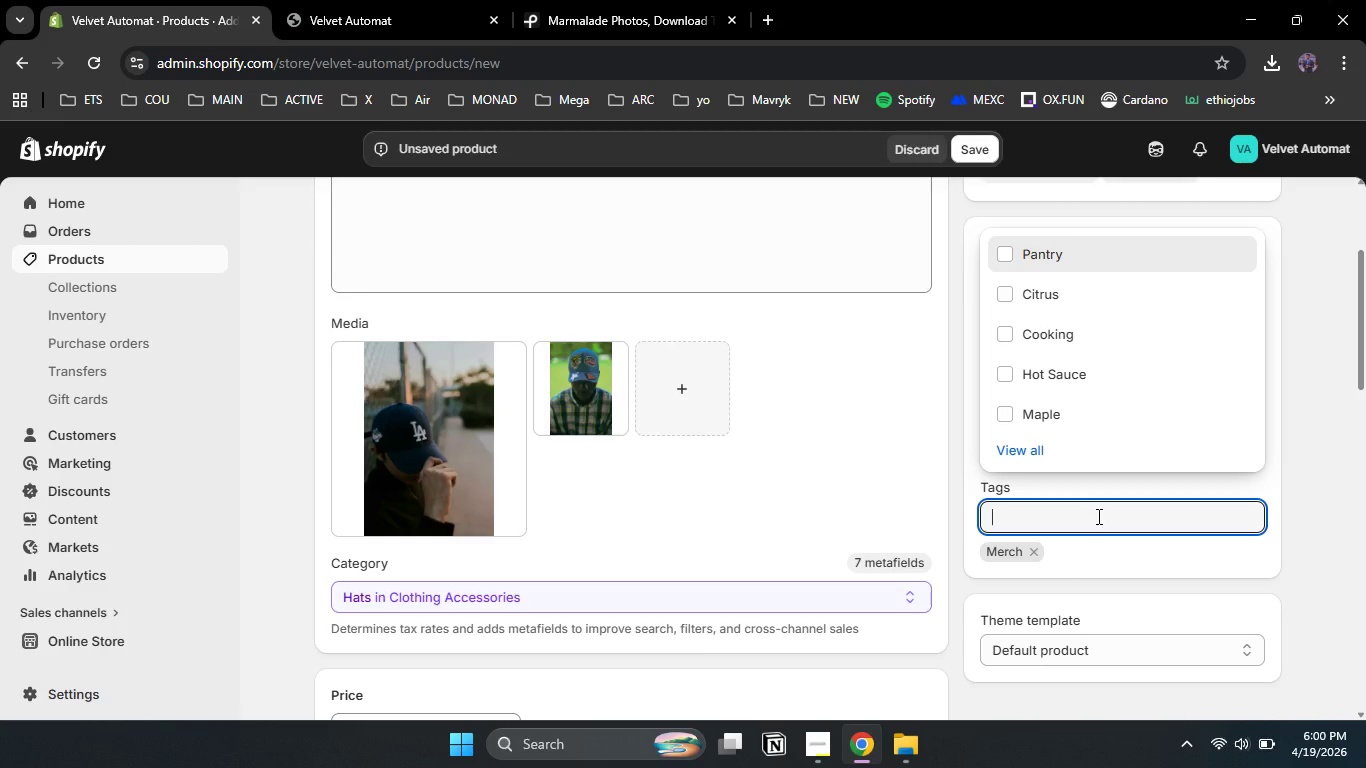 
wait(6.25)
 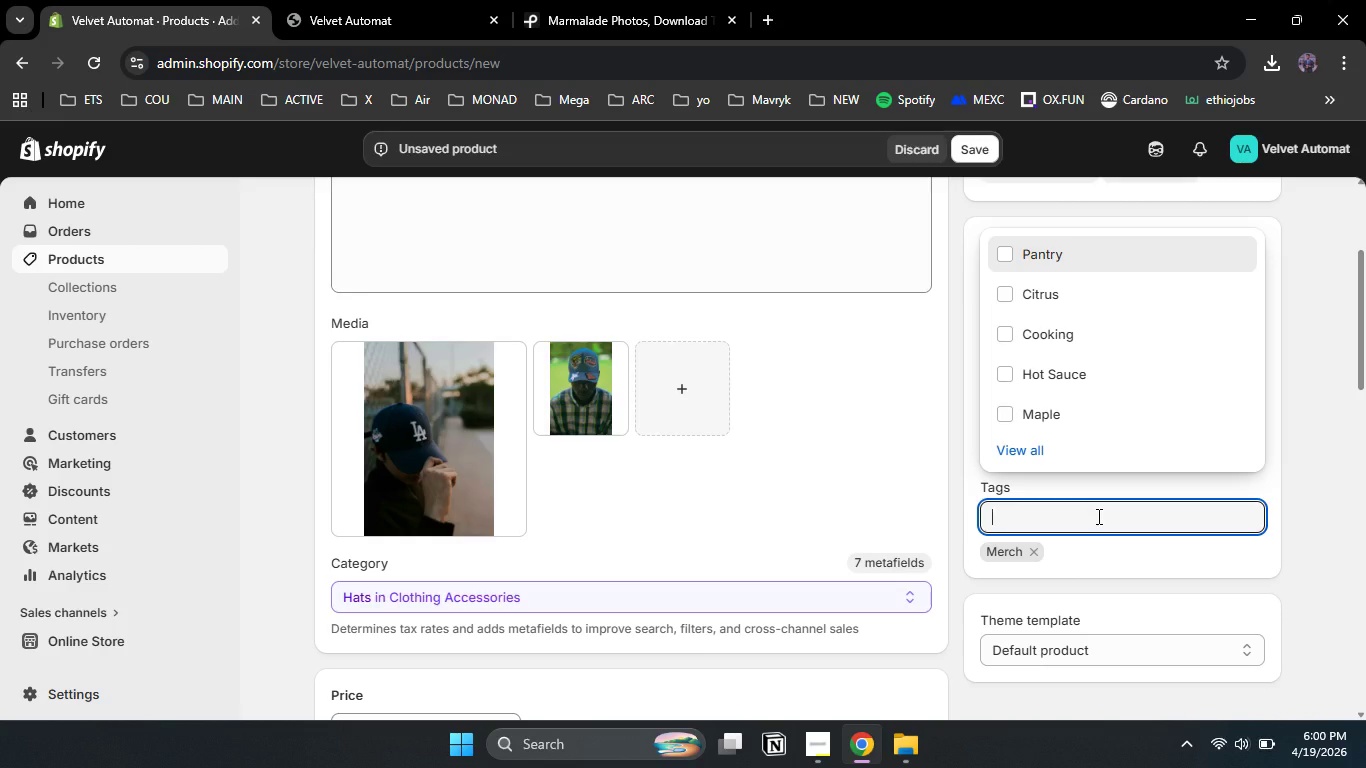 
key(Shift+ShiftLeft)
 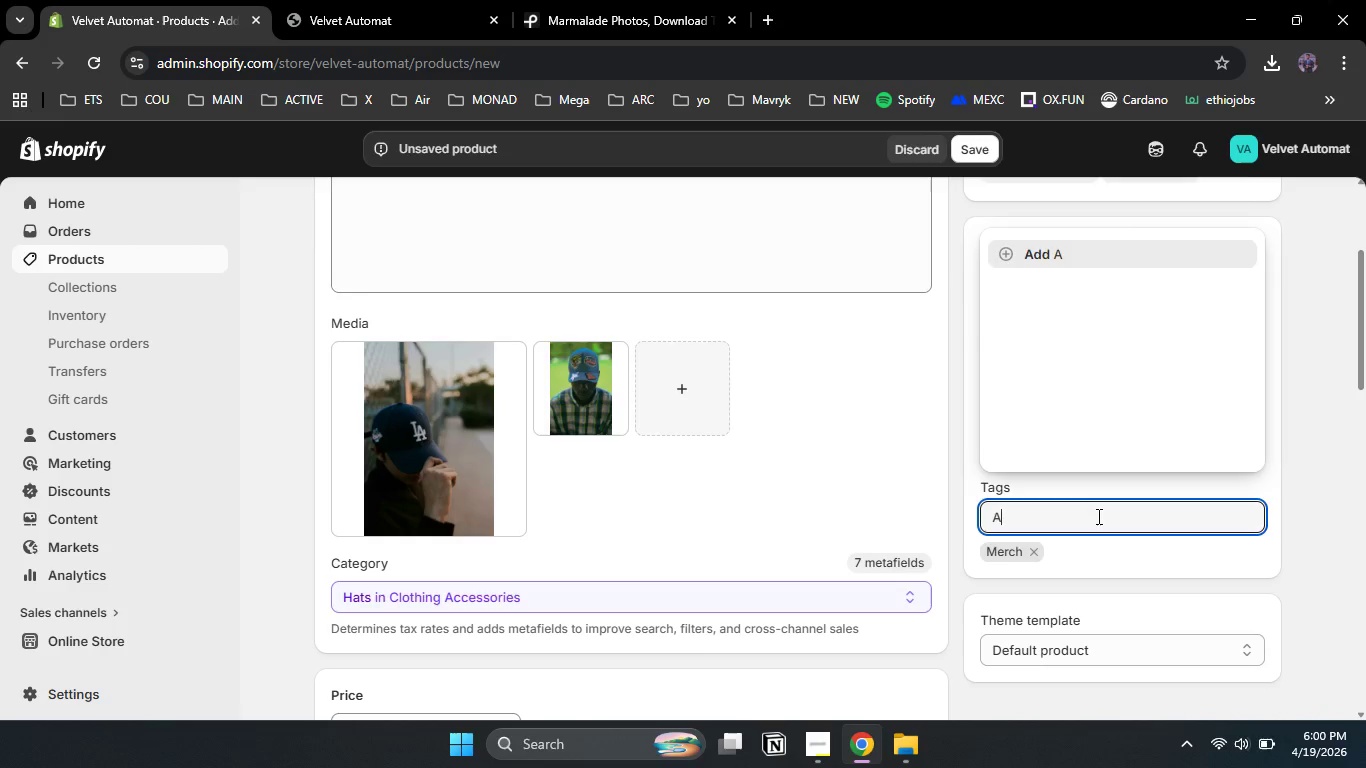 
key(Shift+A)
 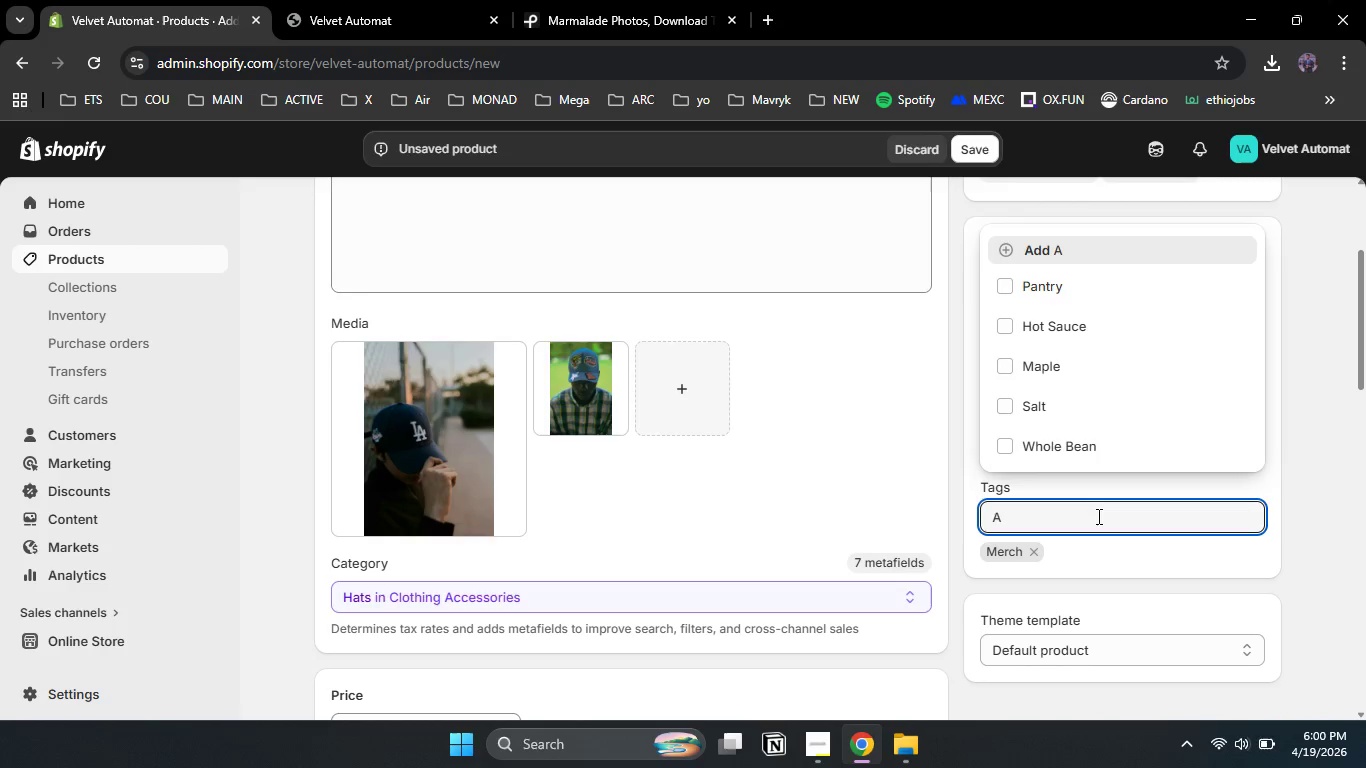 
wait(6.34)
 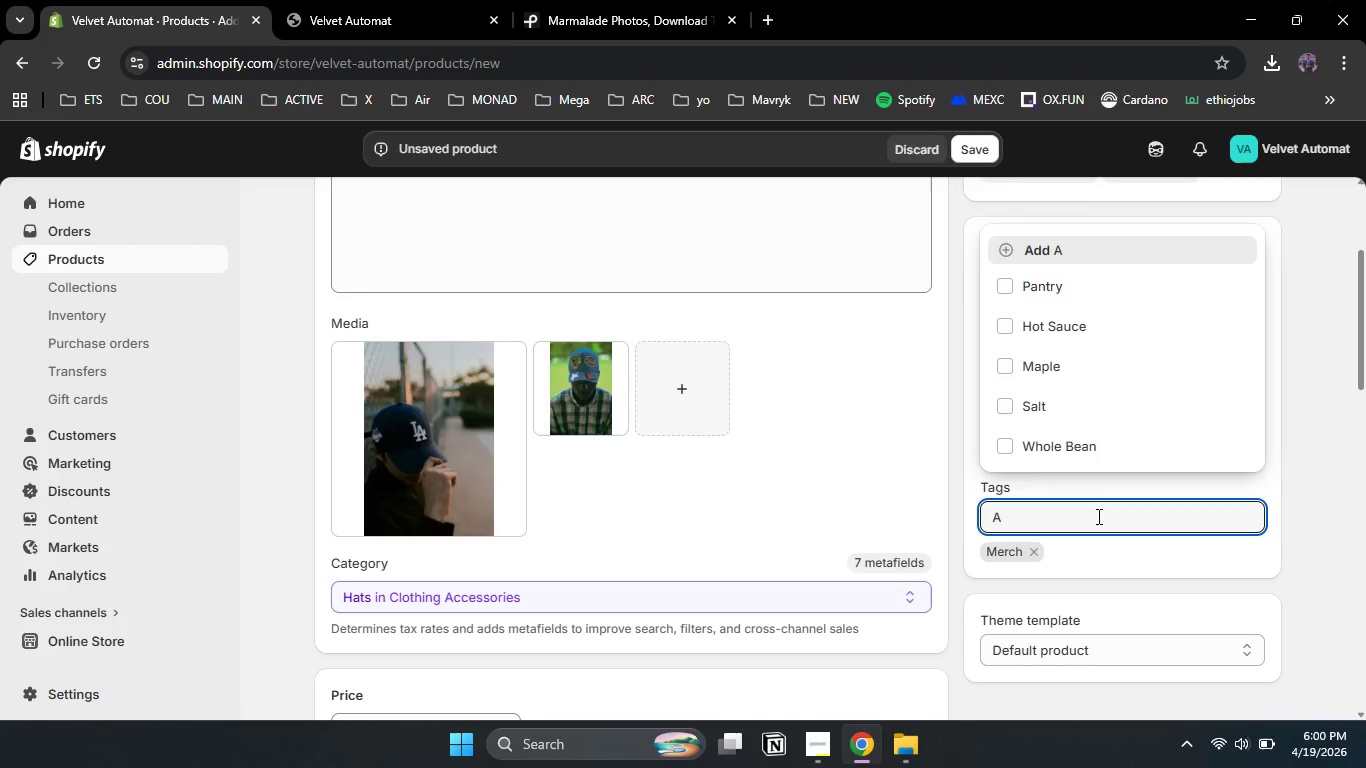 
type(ccessoreis )
key(Backspace)
type(hot)
key(Backspace)
key(Backspace)
key(Backspace)
key(Backspace)
type(Hot)
 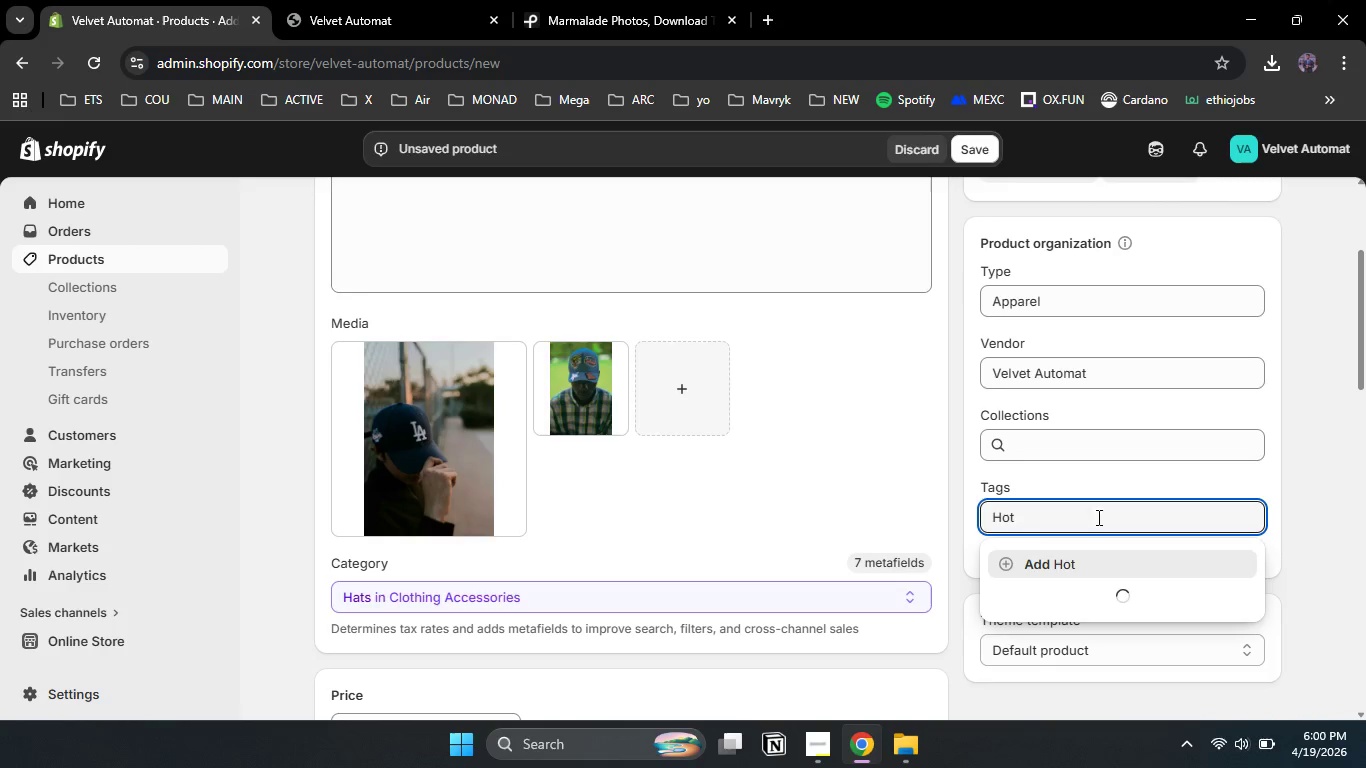 
left_click([1072, 567])
 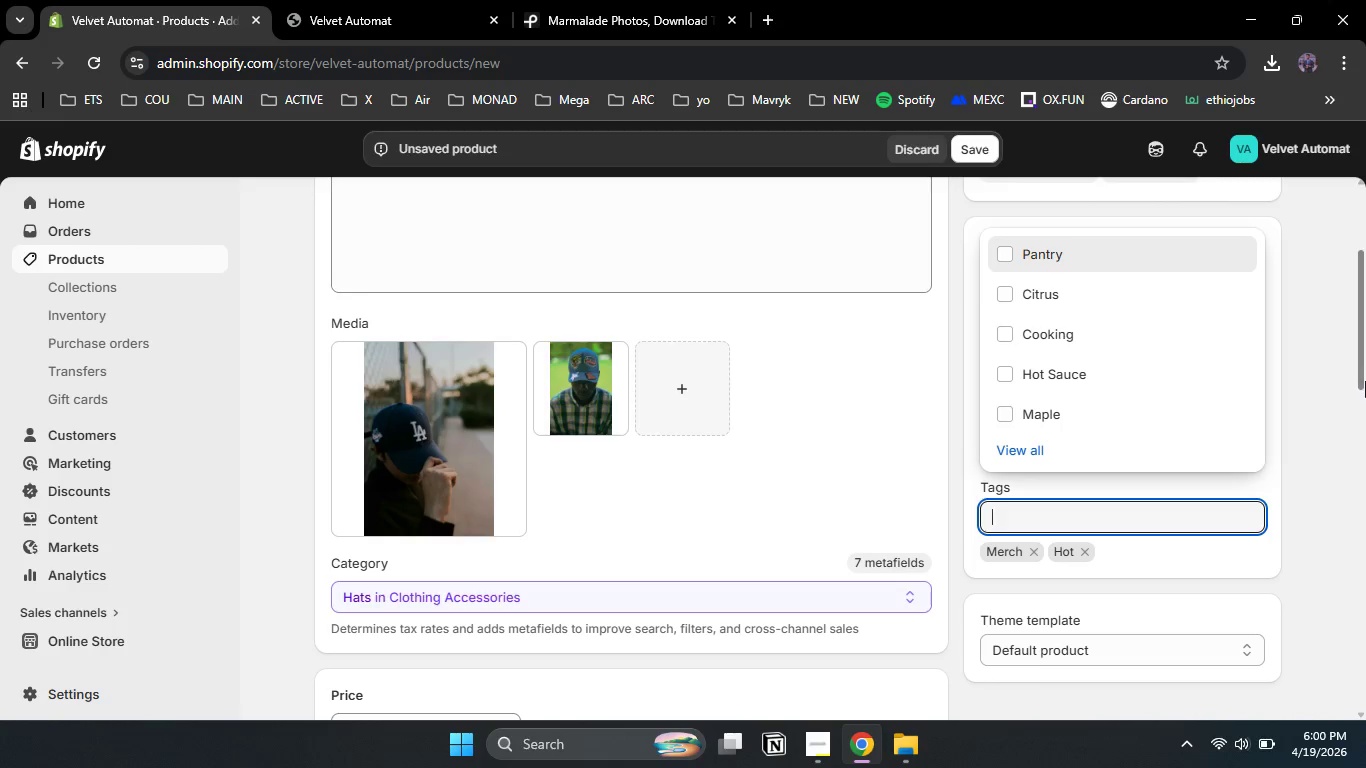 
left_click([1322, 363])
 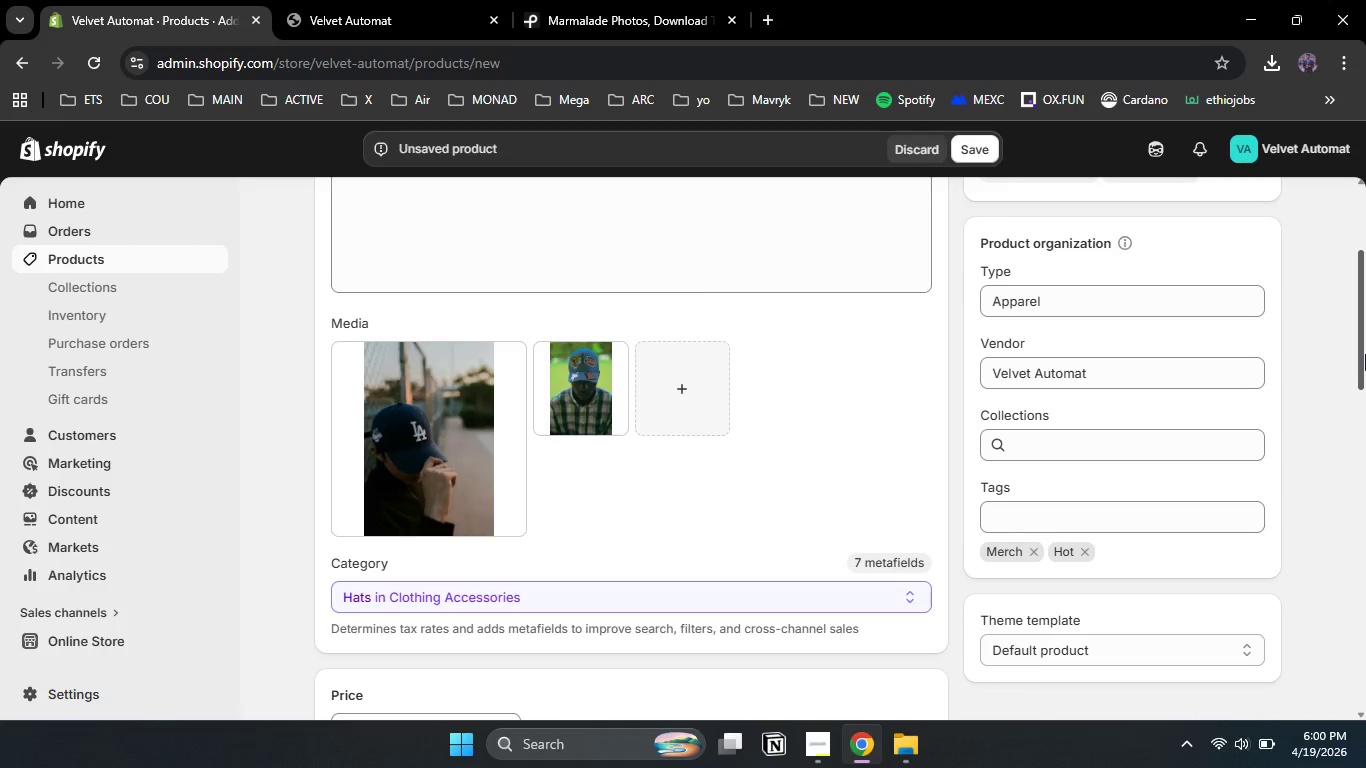 
left_click_drag(start_coordinate=[1365, 353], to_coordinate=[1365, 473])
 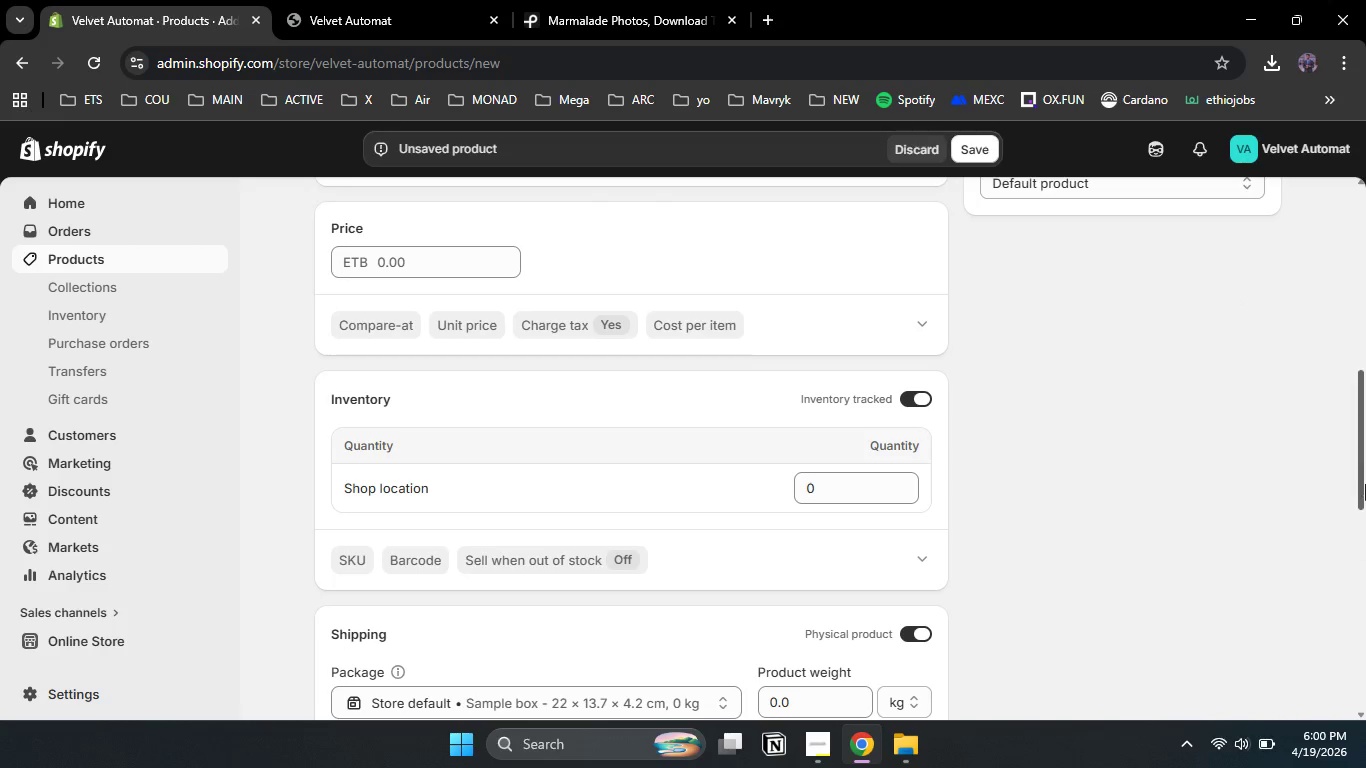 
left_click_drag(start_coordinate=[1365, 466], to_coordinate=[1365, 349])
 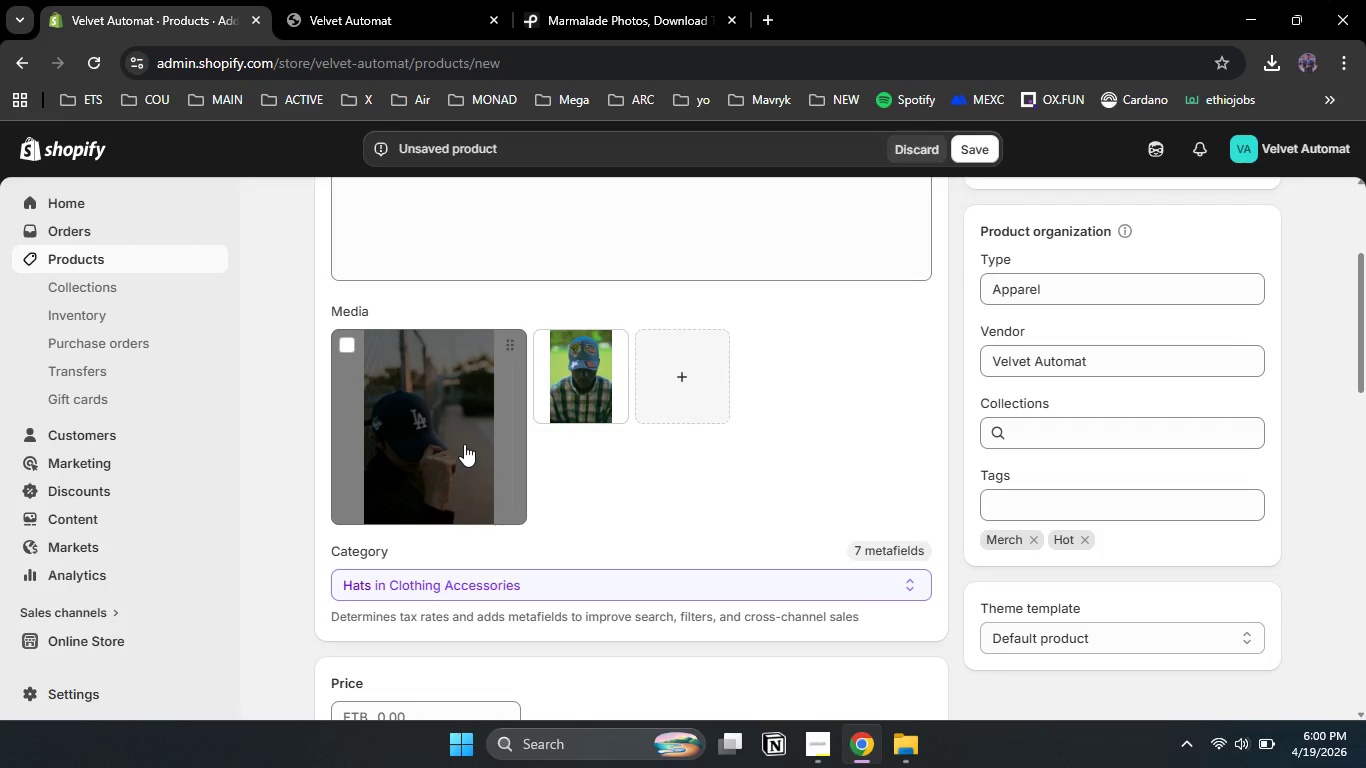 
left_click([464, 444])
 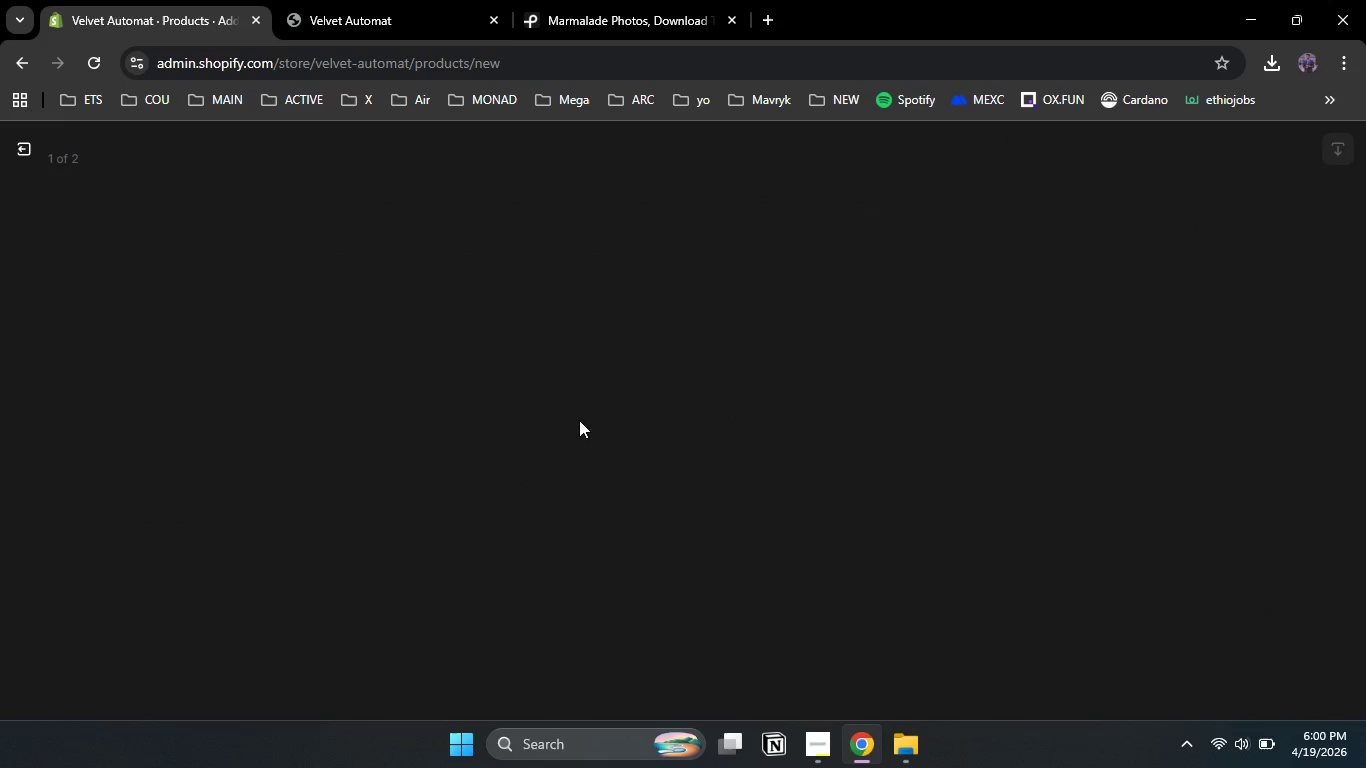 
mouse_move([924, 412])
 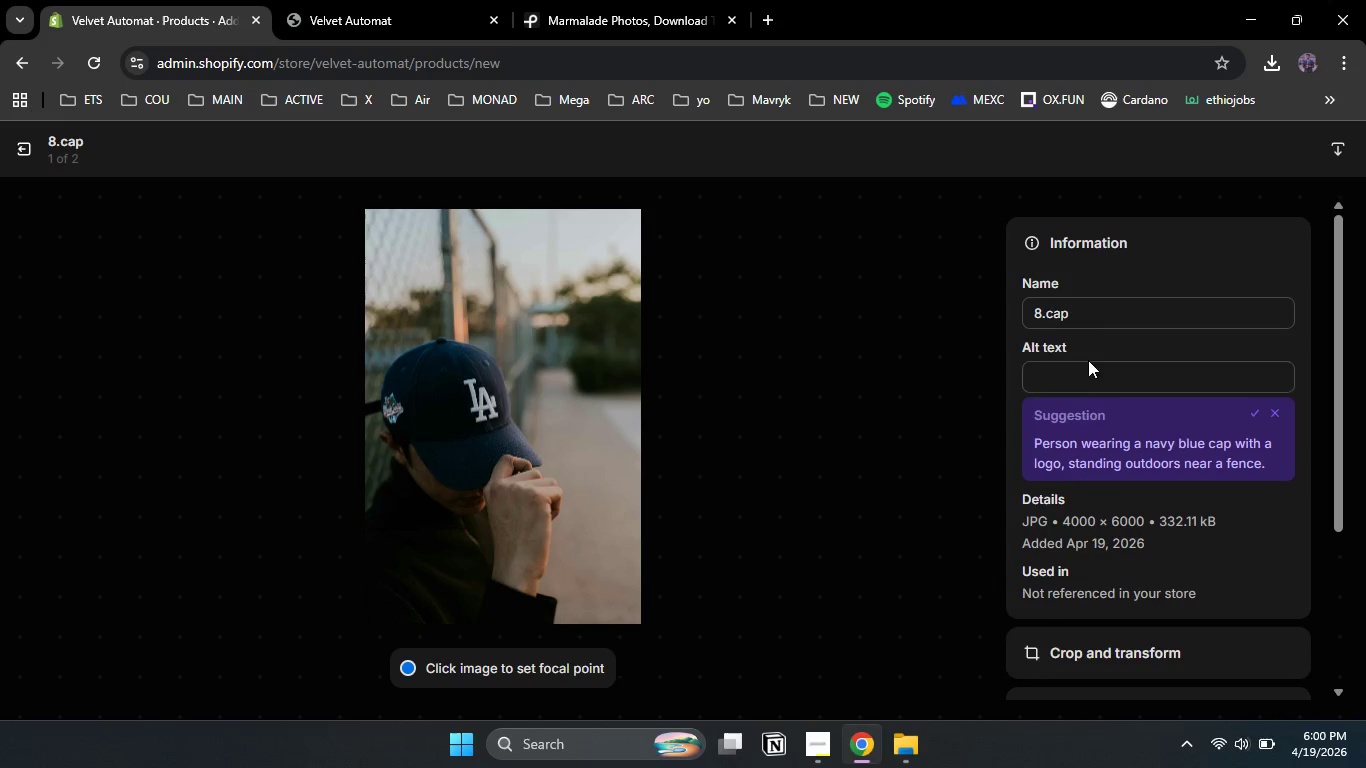 
left_click([1084, 368])
 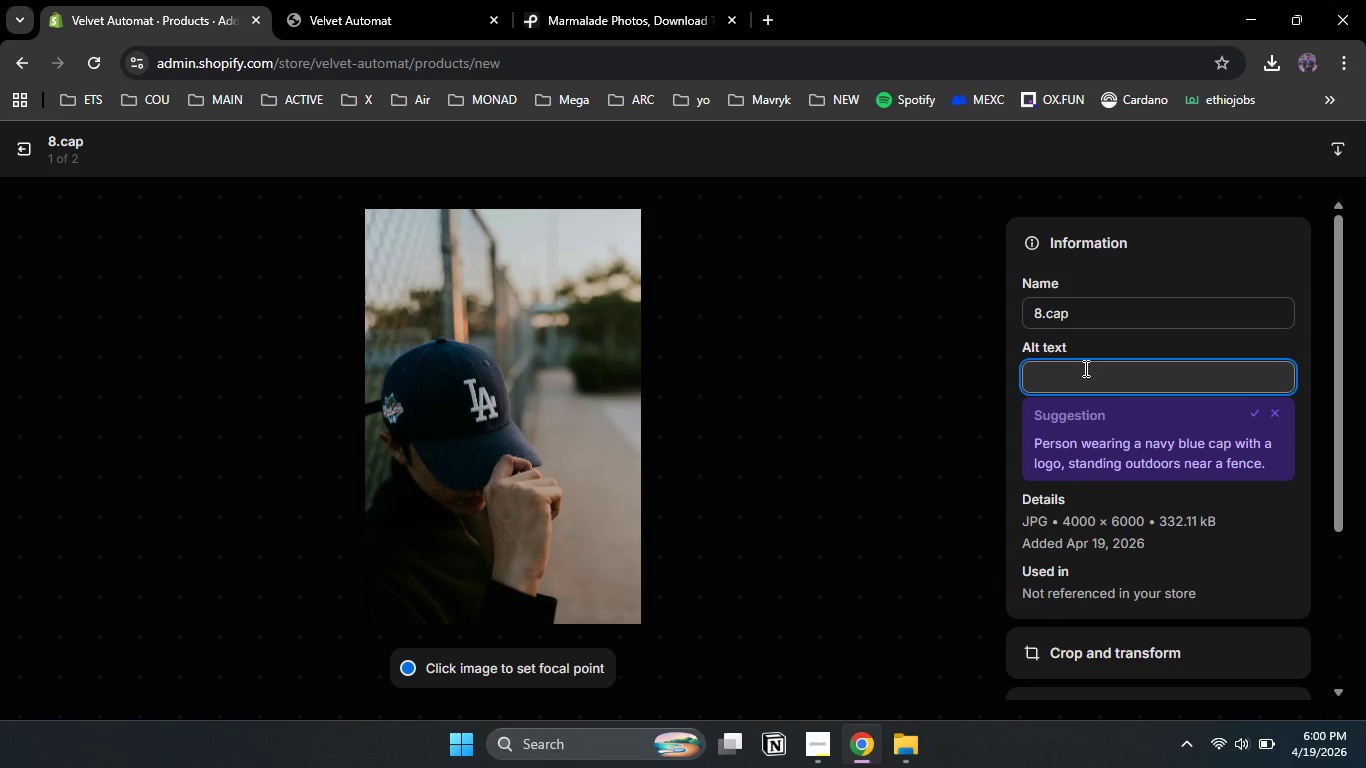 
type(Man wearing LA cap)
 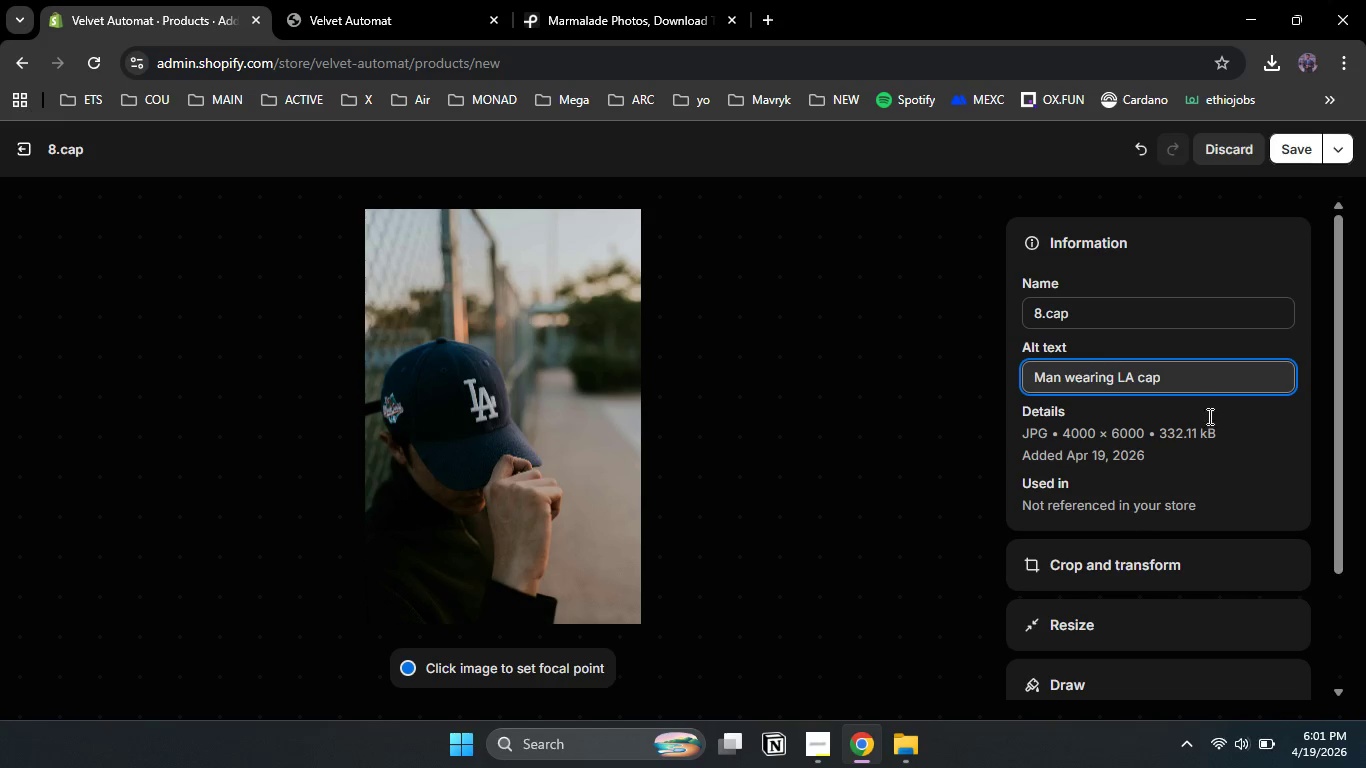 
left_click([1291, 142])
 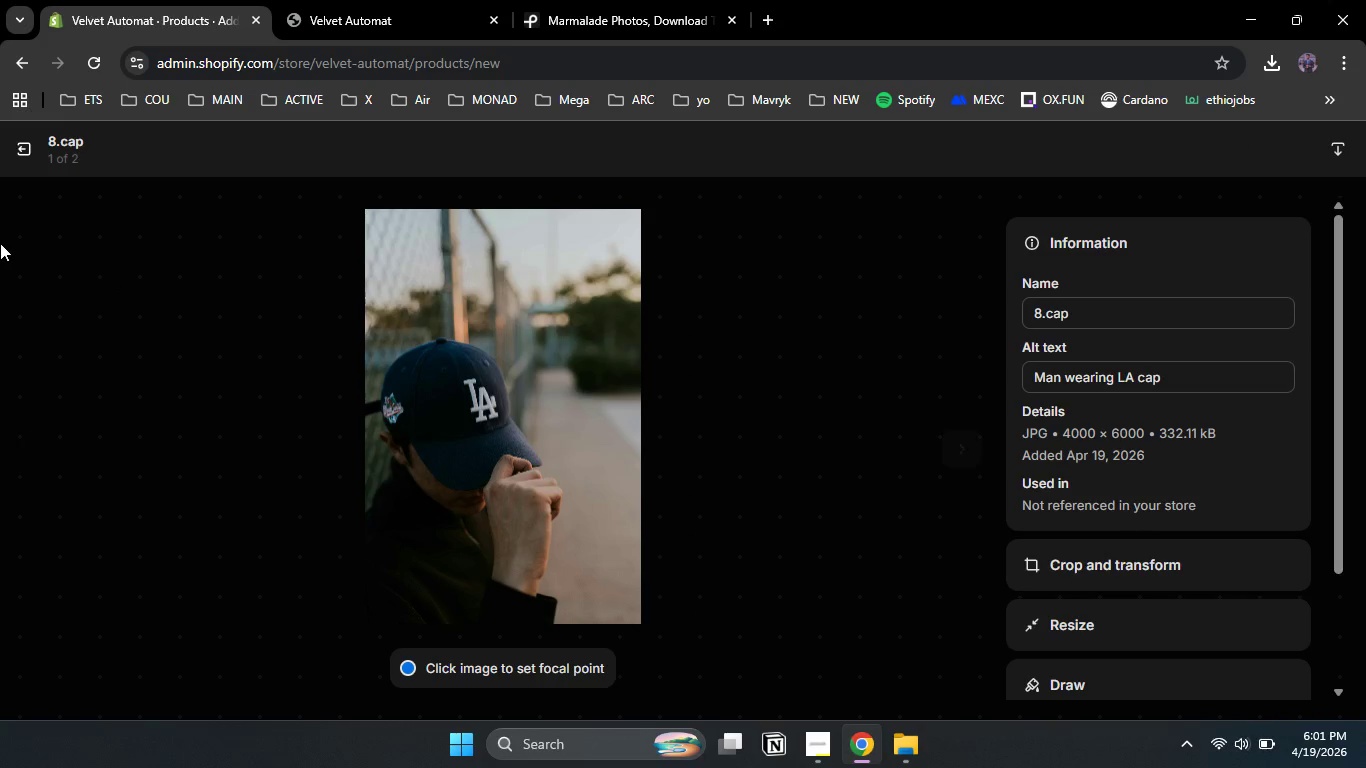 
left_click([24, 149])
 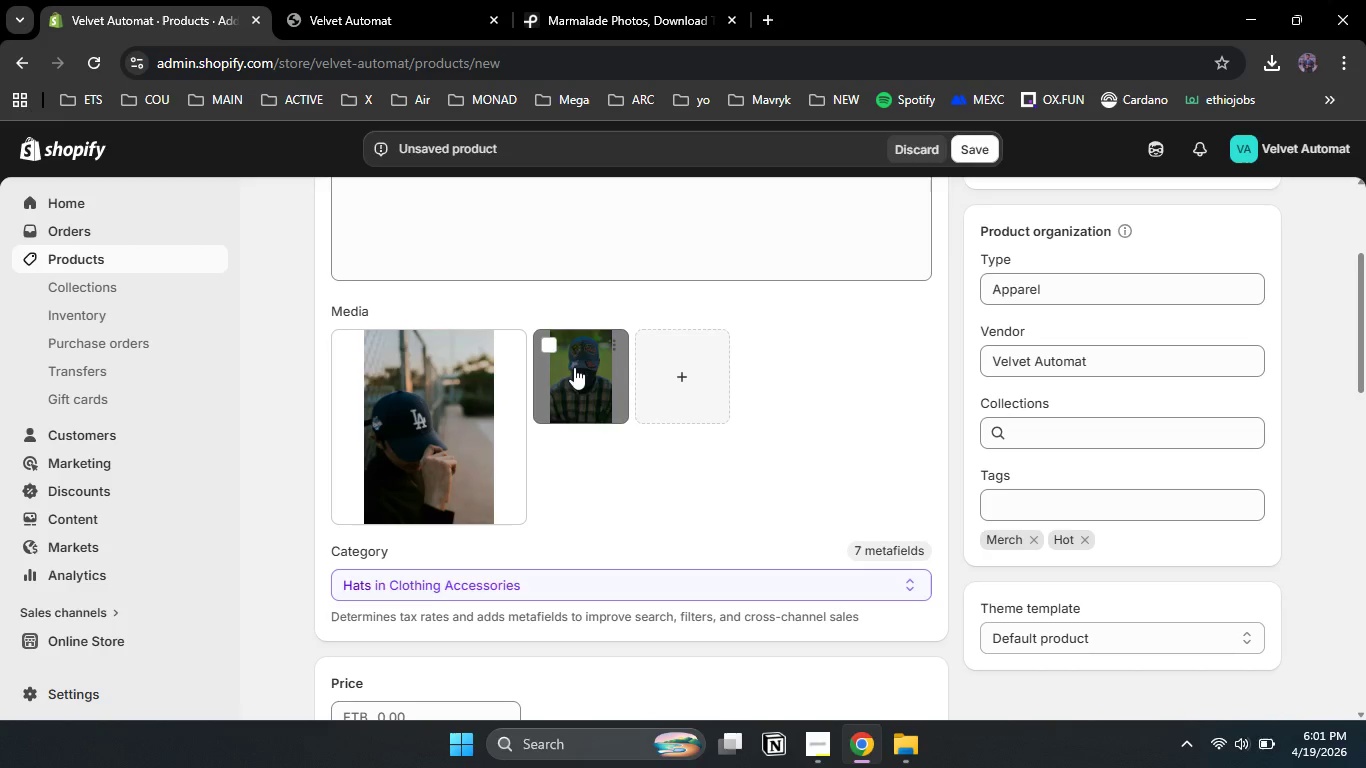 
left_click([582, 367])
 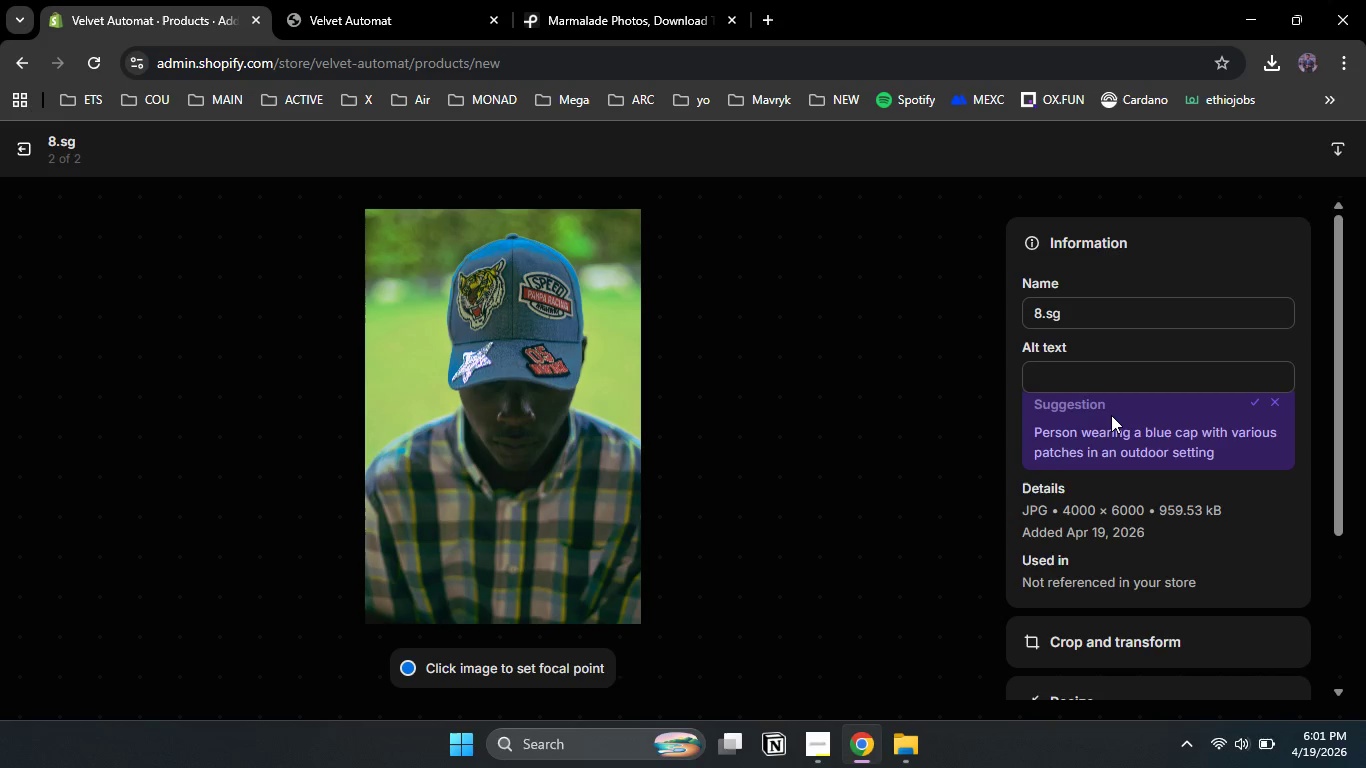 
wait(5.48)
 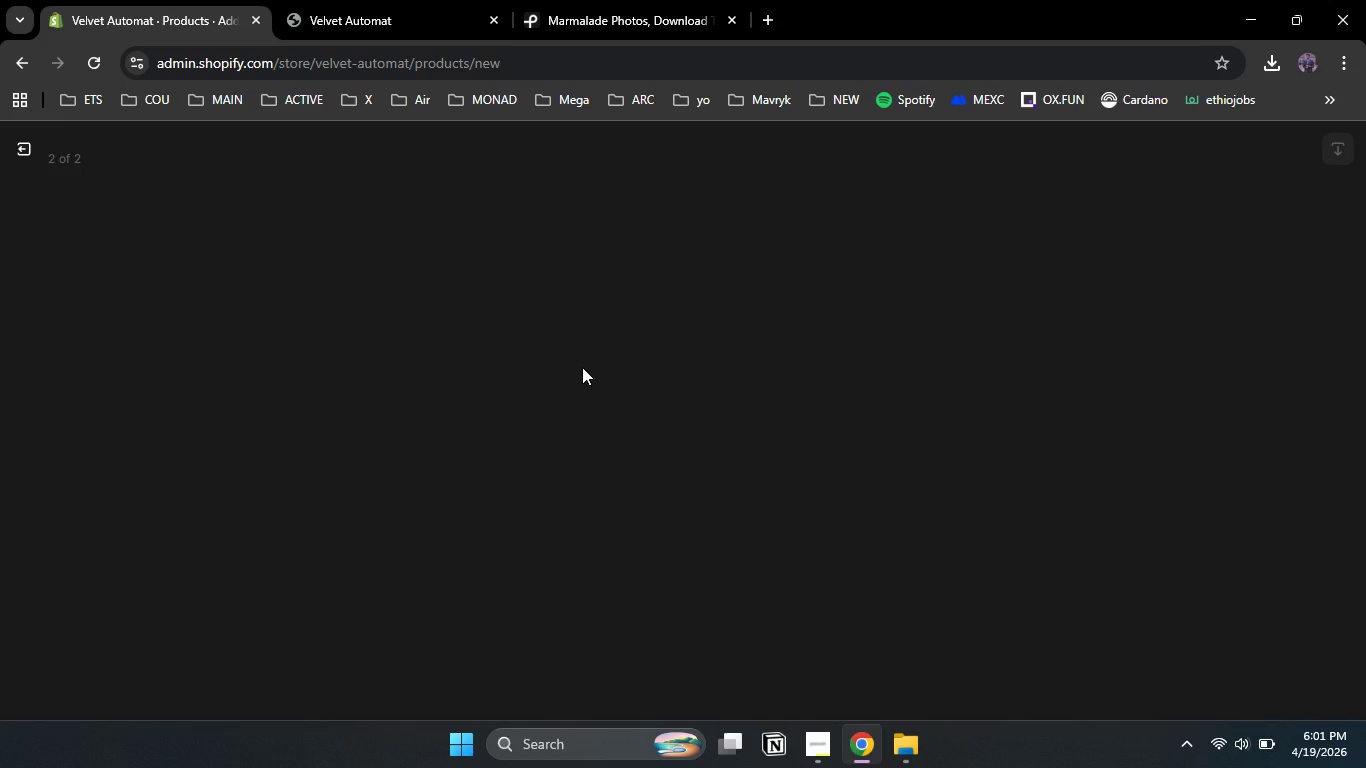 
left_click([1070, 378])
 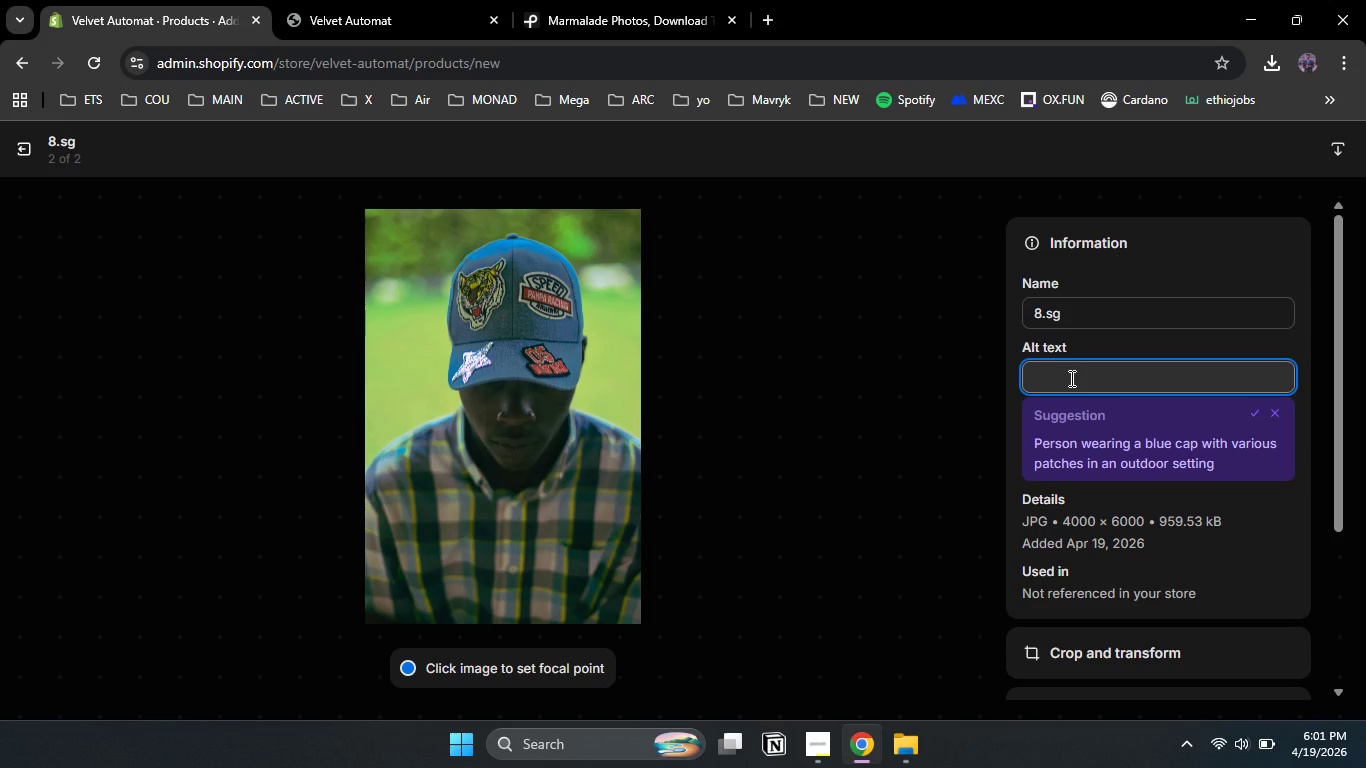 
type(A man wearing Blue cotton )
 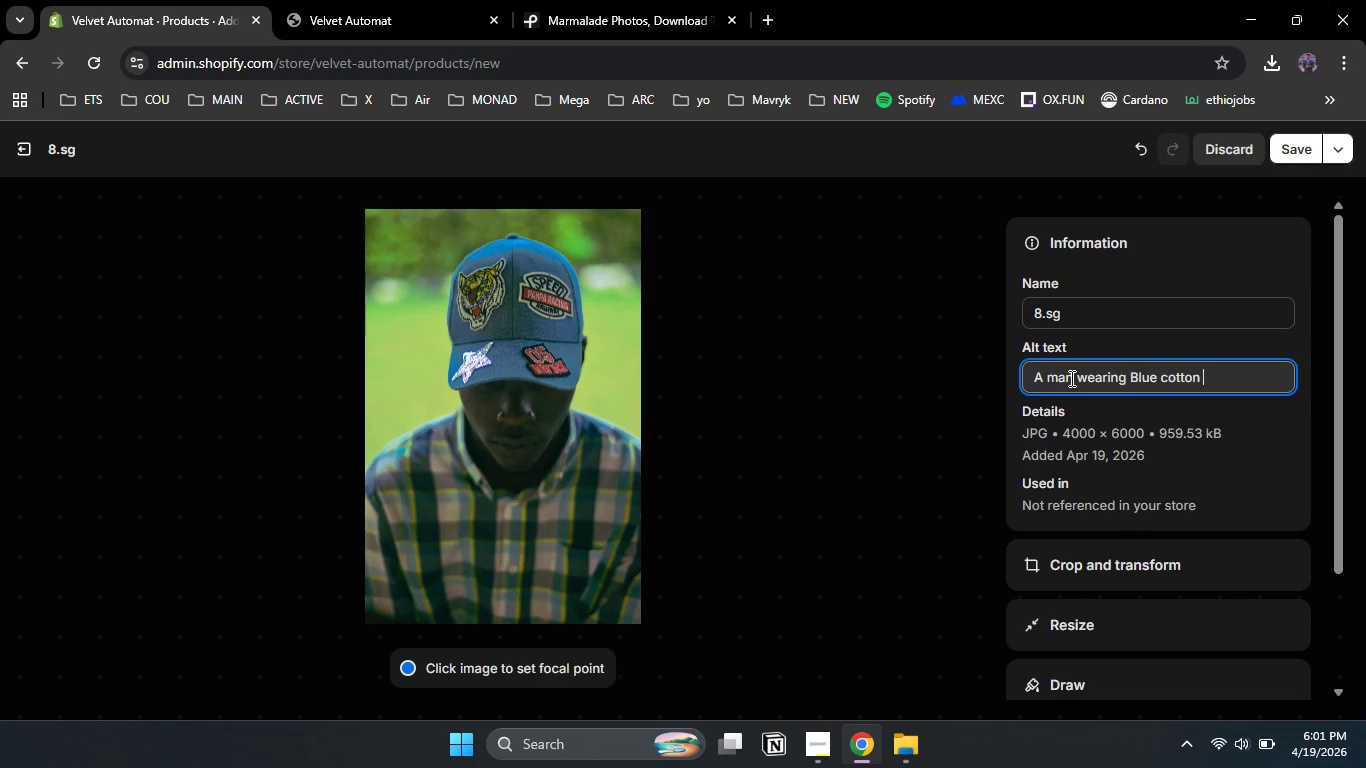 
type(cs)
key(Backspace)
type(ap)
 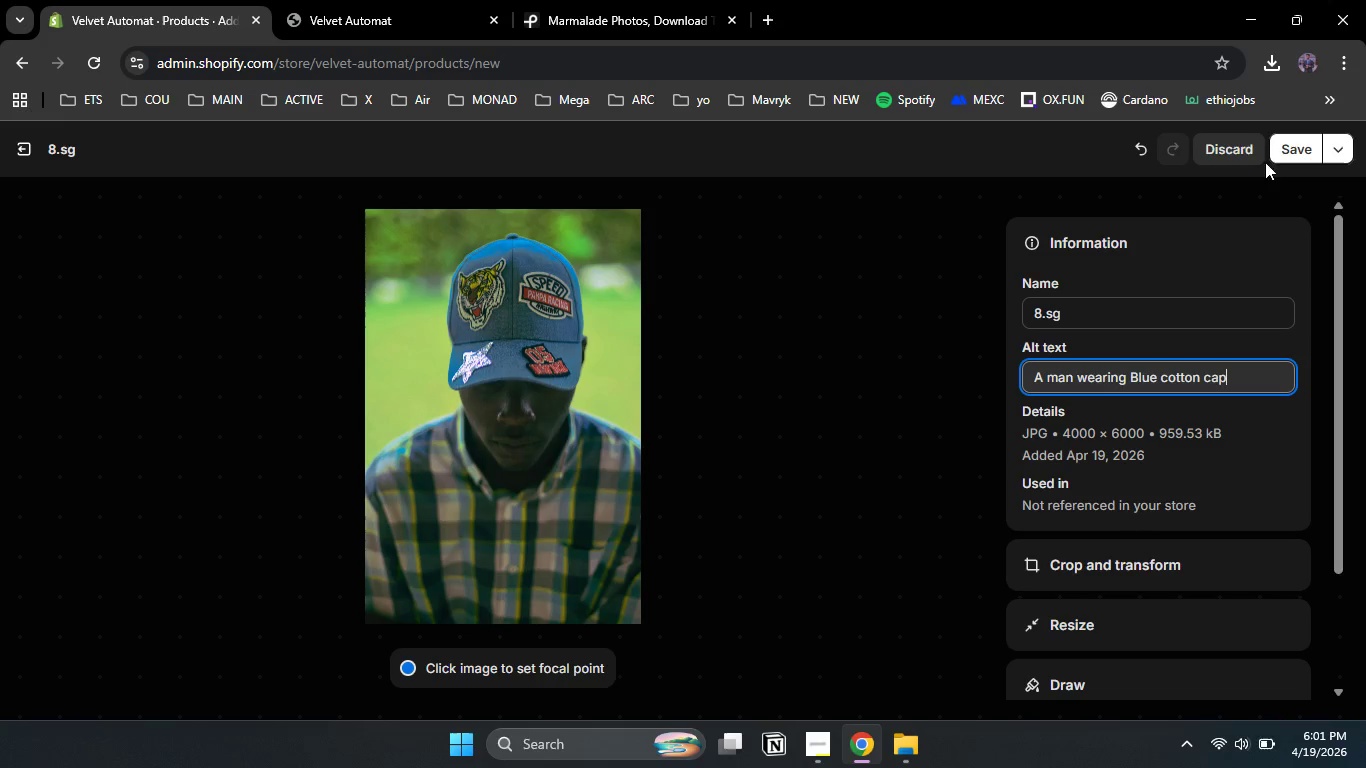 
left_click([1283, 148])
 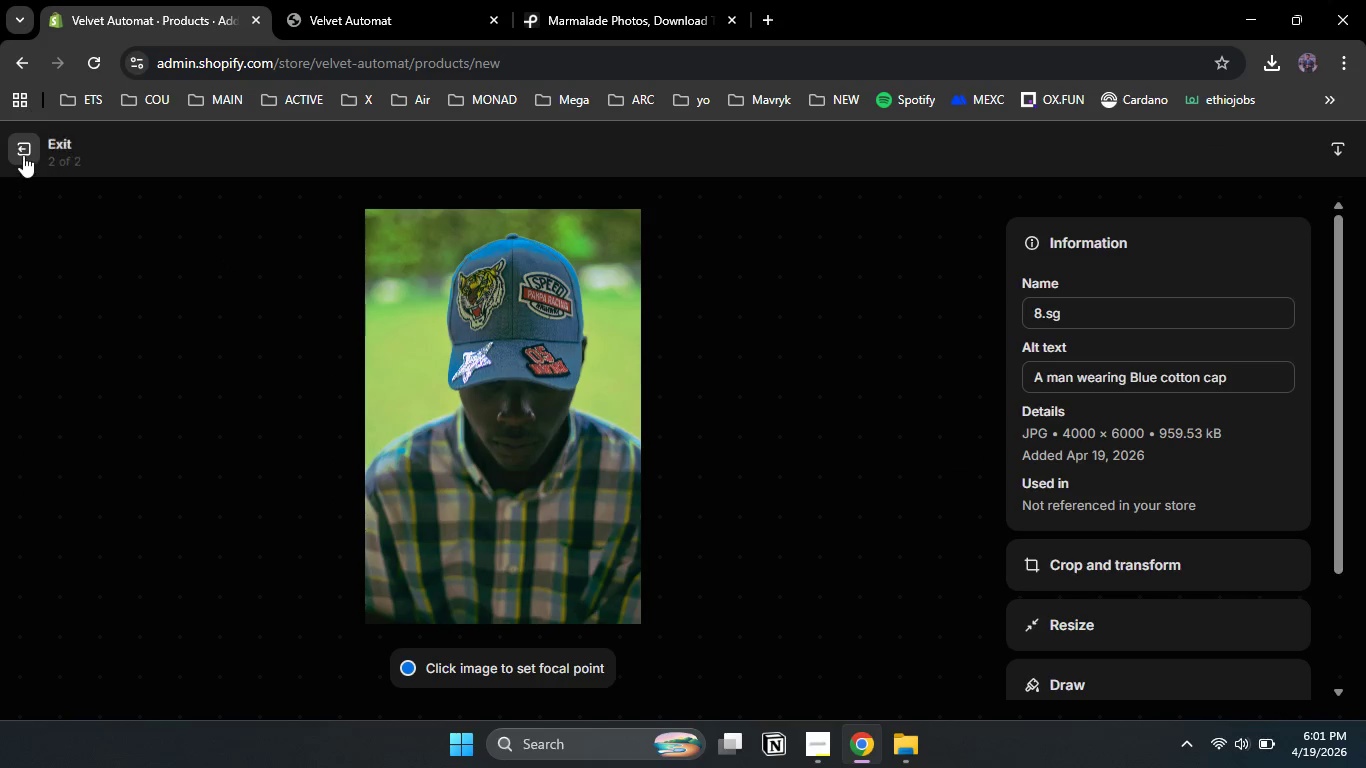 
left_click([23, 148])
 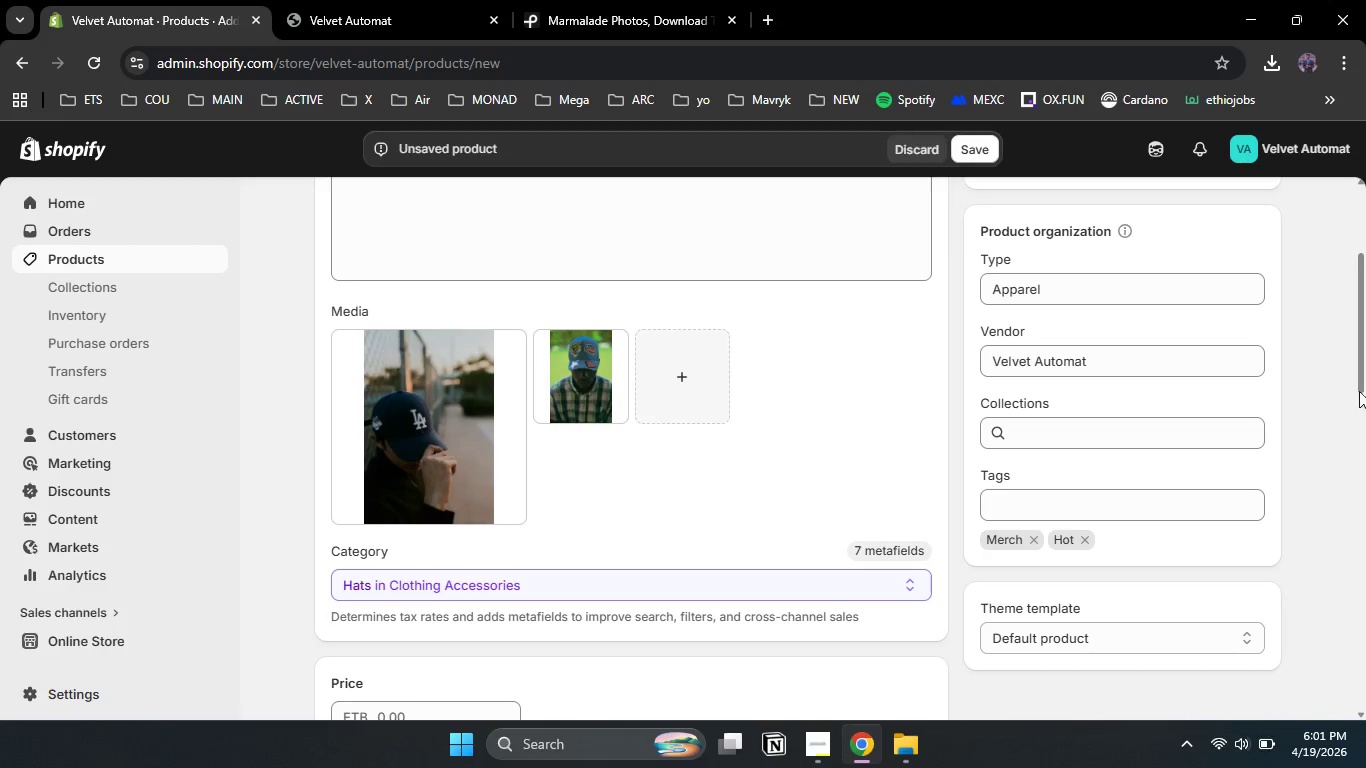 
left_click_drag(start_coordinate=[1355, 363], to_coordinate=[1360, 381])
 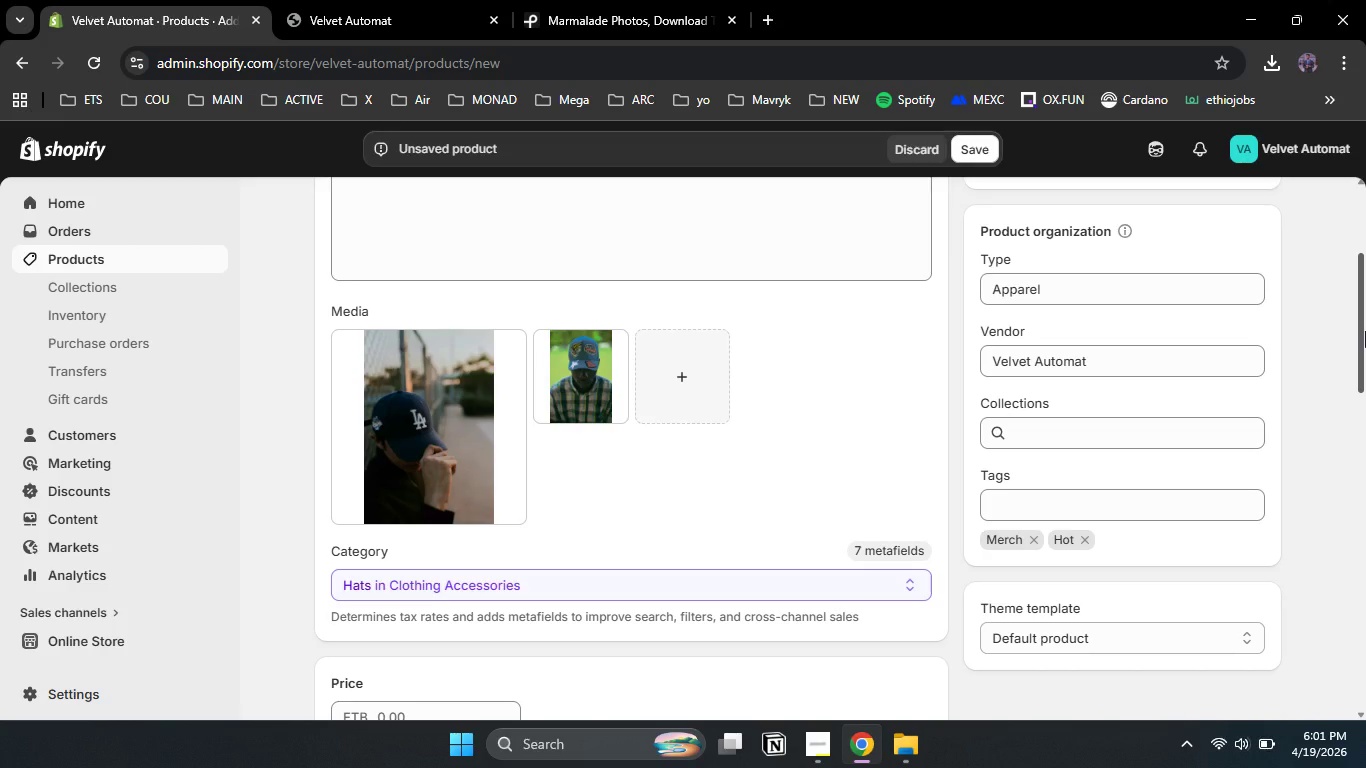 
left_click_drag(start_coordinate=[1364, 331], to_coordinate=[1365, 391])
 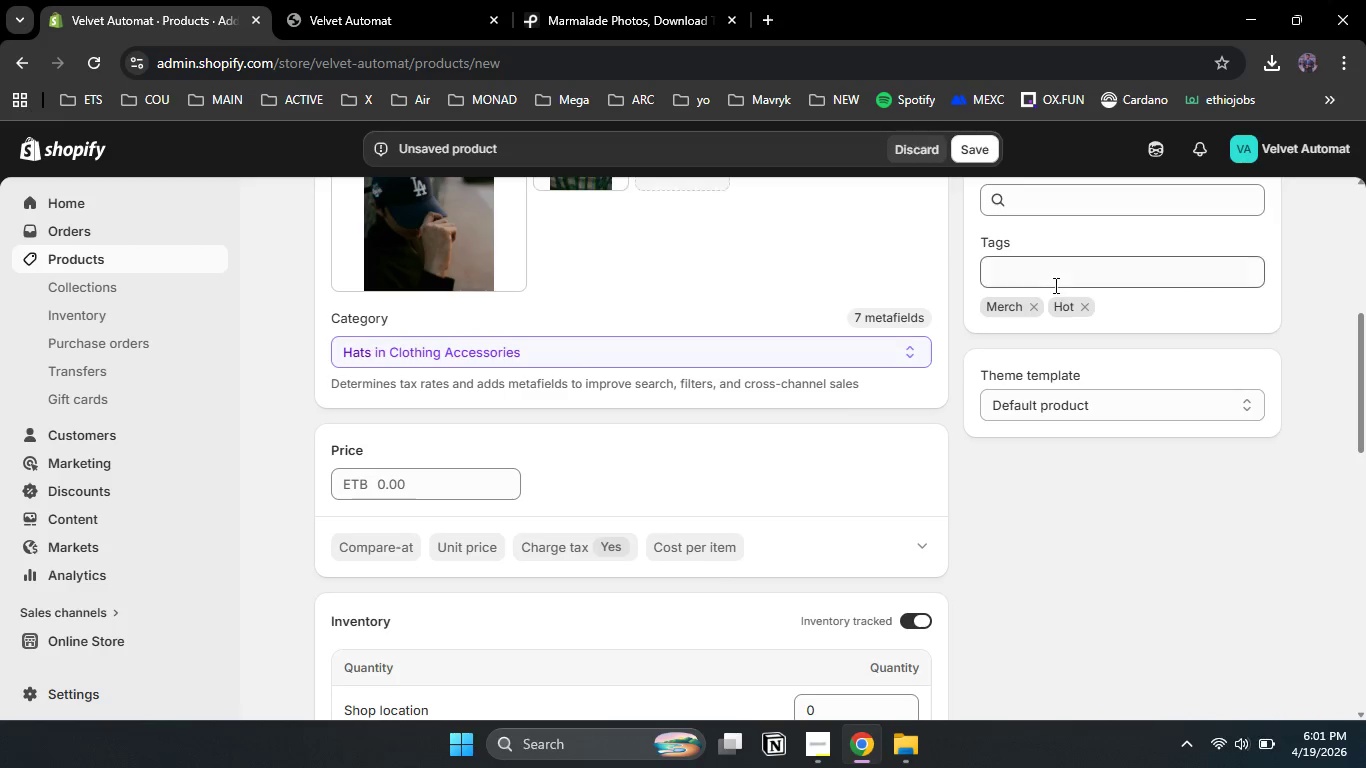 
left_click([1054, 285])
 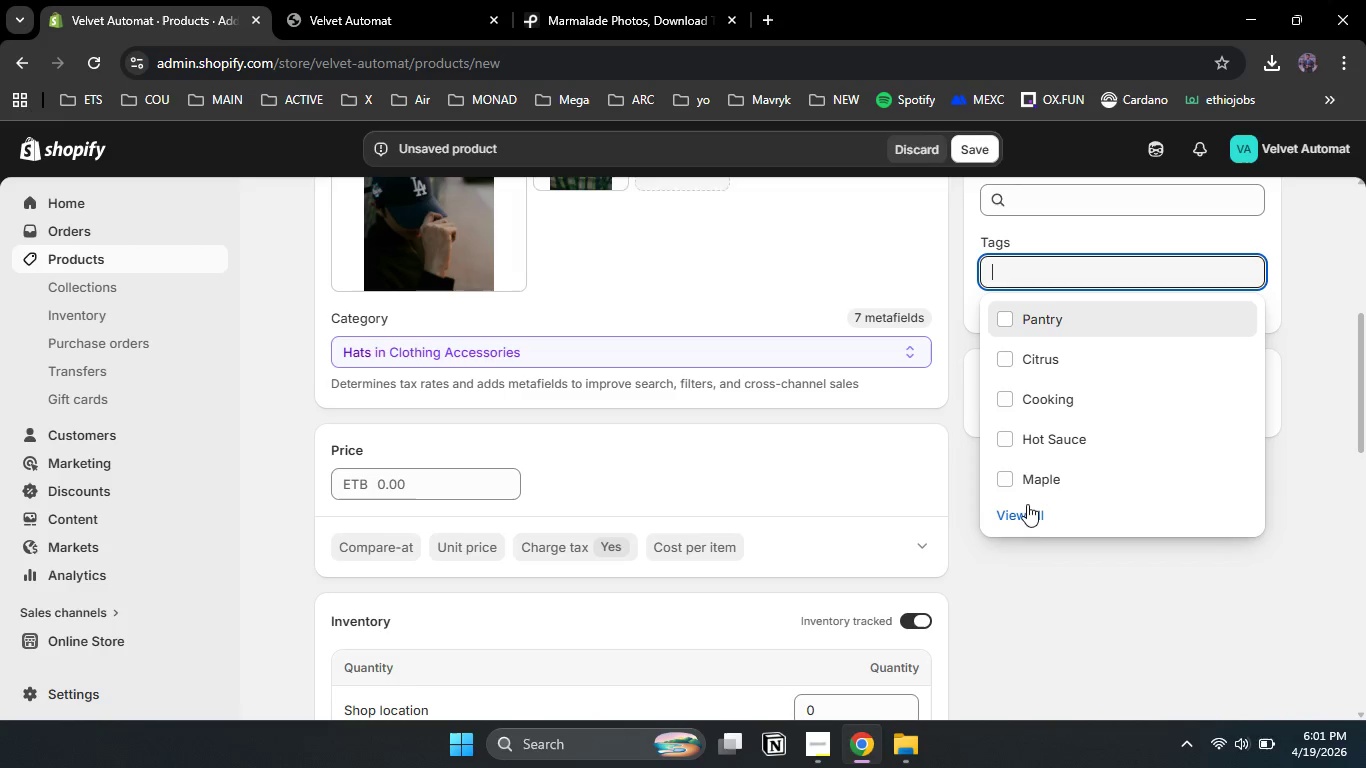 
left_click([1029, 515])
 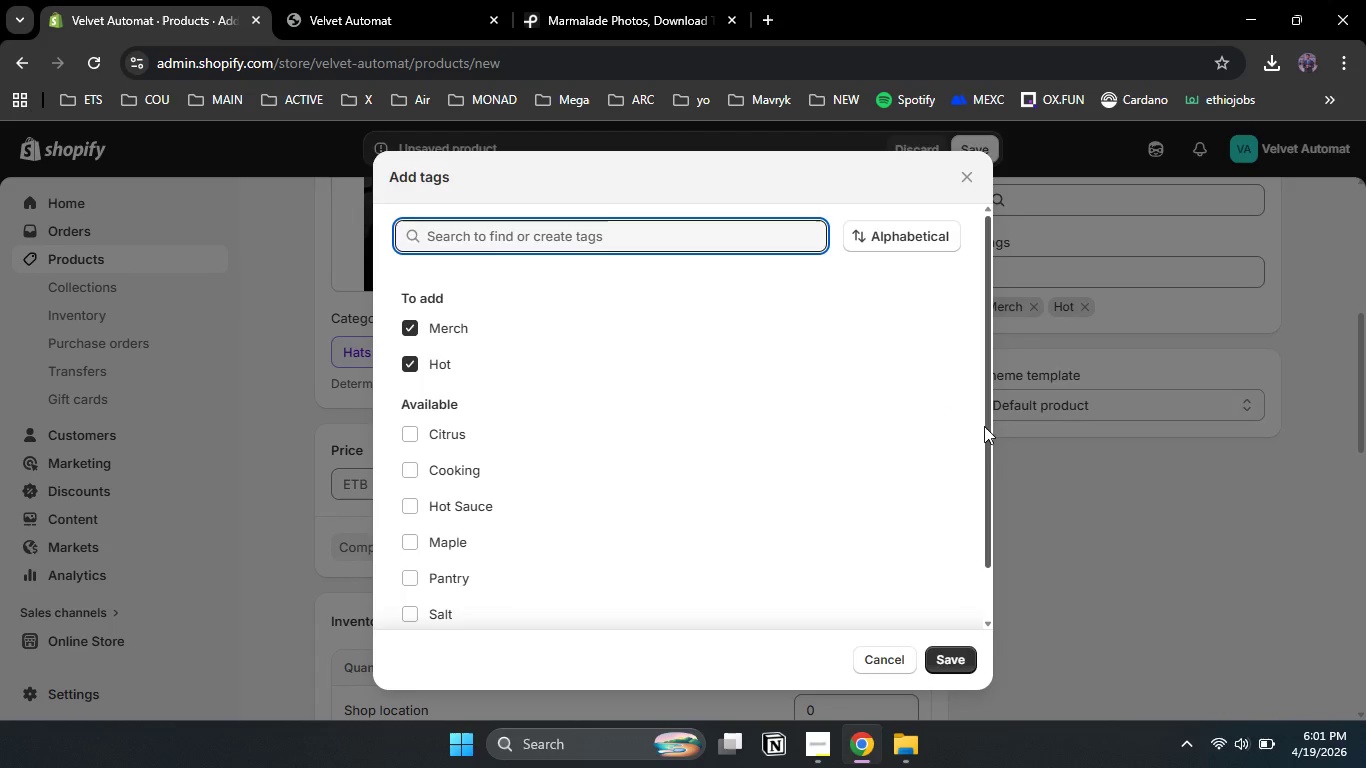 
left_click_drag(start_coordinate=[987, 437], to_coordinate=[985, 518])
 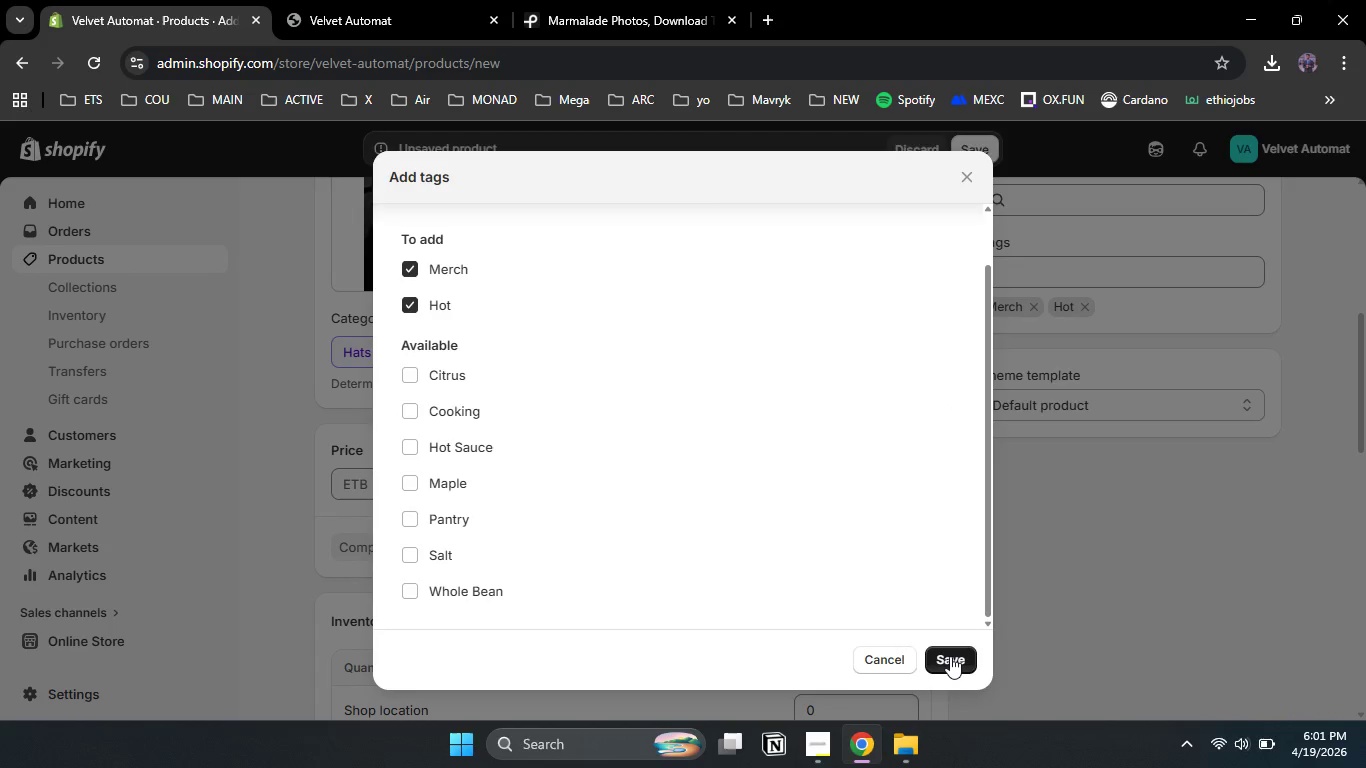 
left_click([953, 656])
 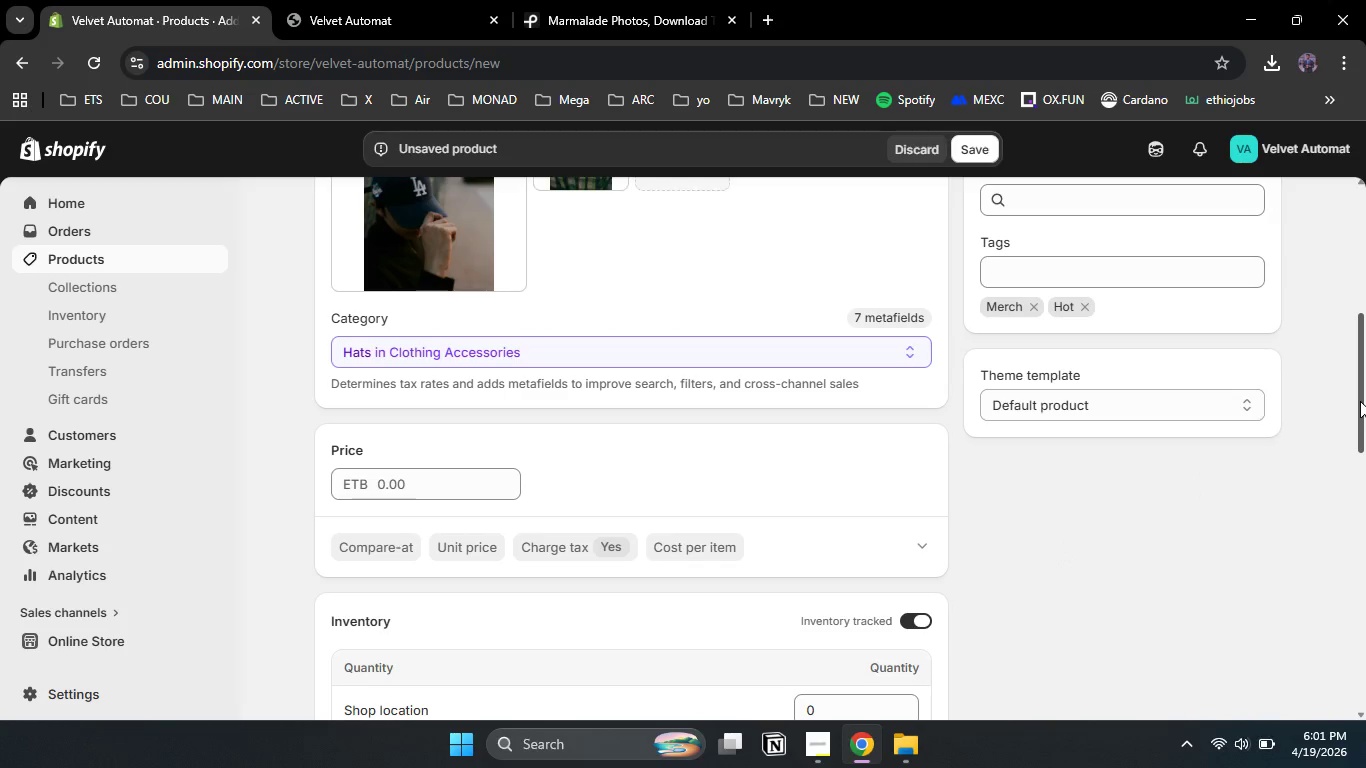 
left_click_drag(start_coordinate=[1358, 401], to_coordinate=[1365, 463])
 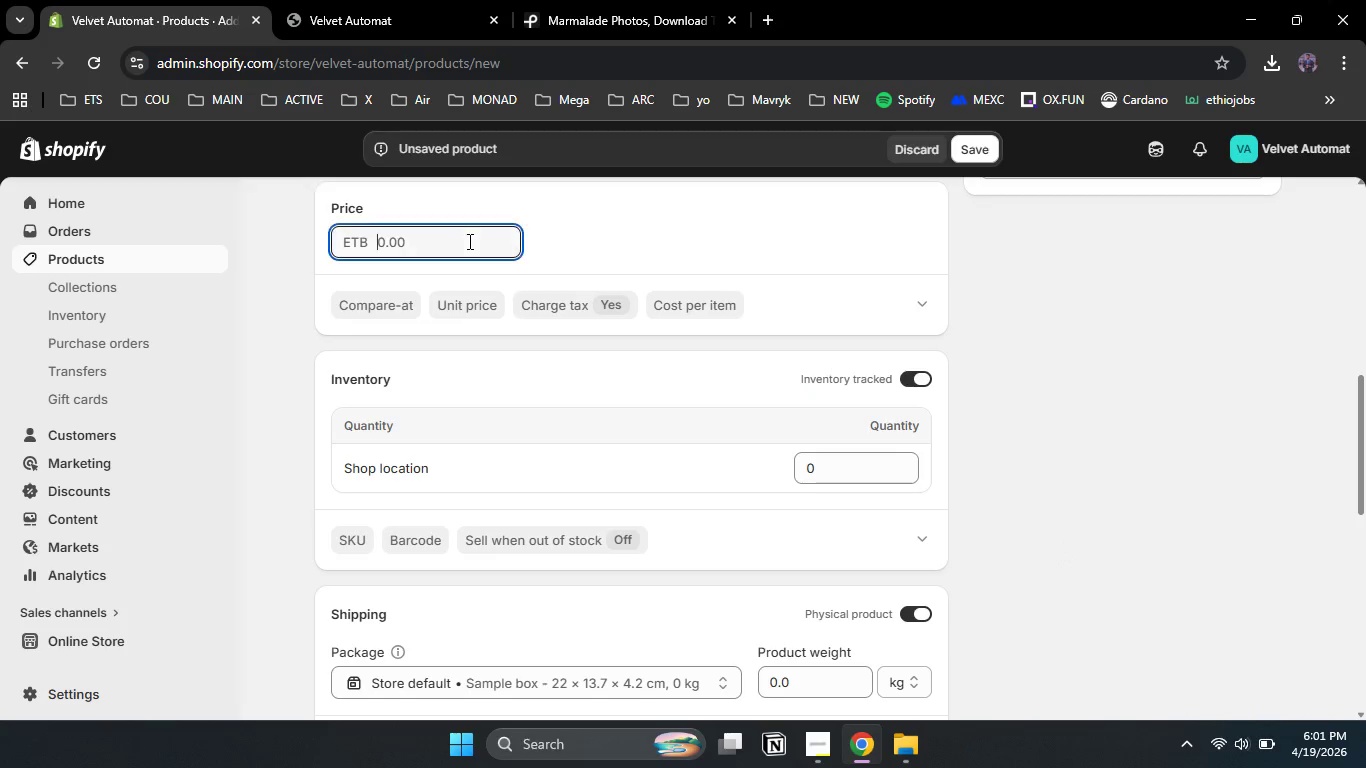 
left_click([468, 241])
 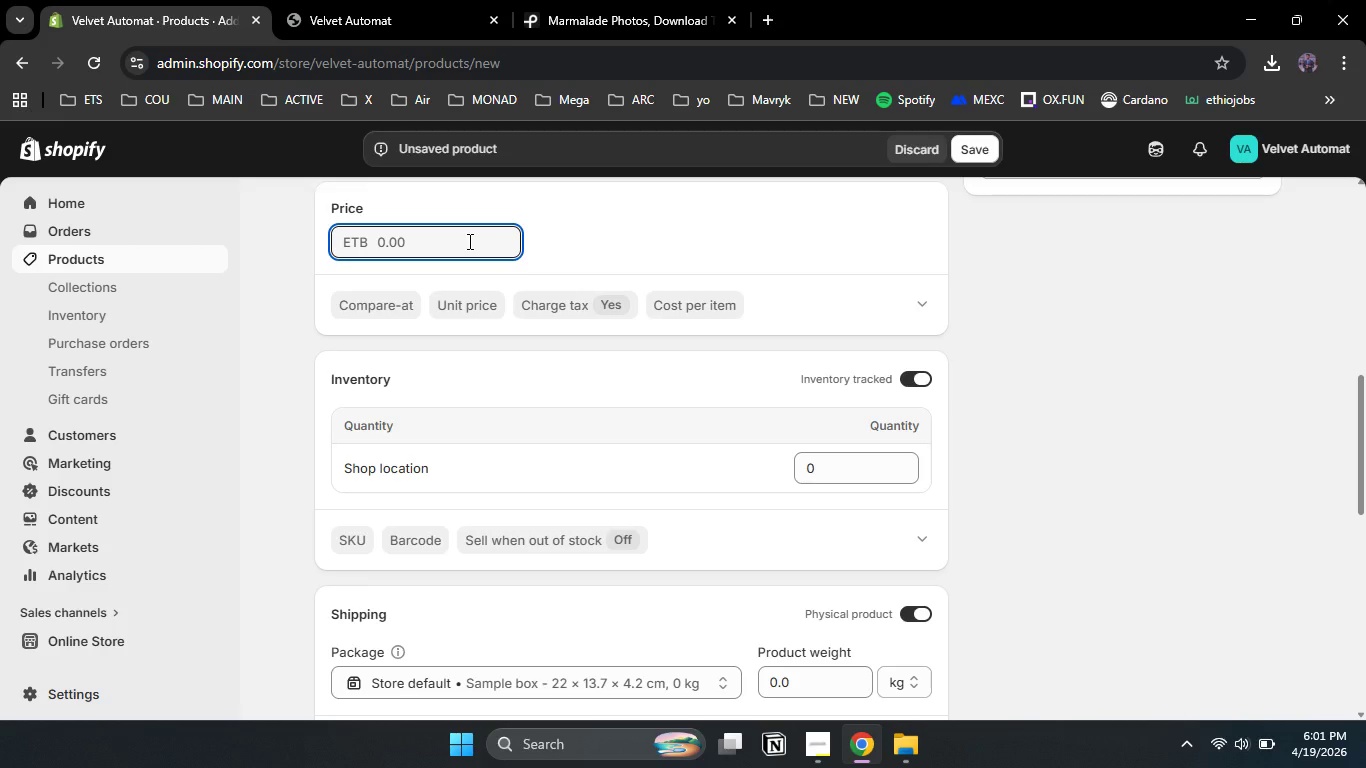 
key(ArrowDown)
 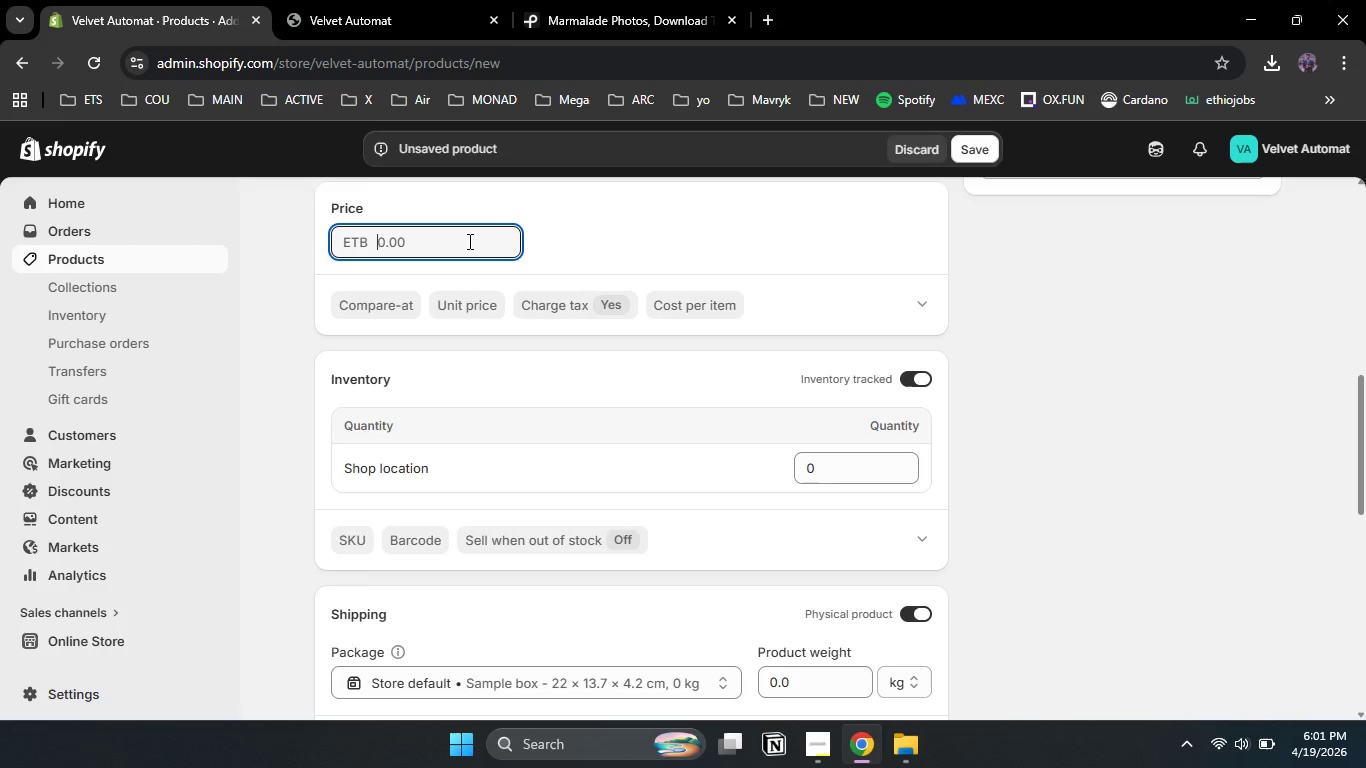 
key(ArrowLeft)
 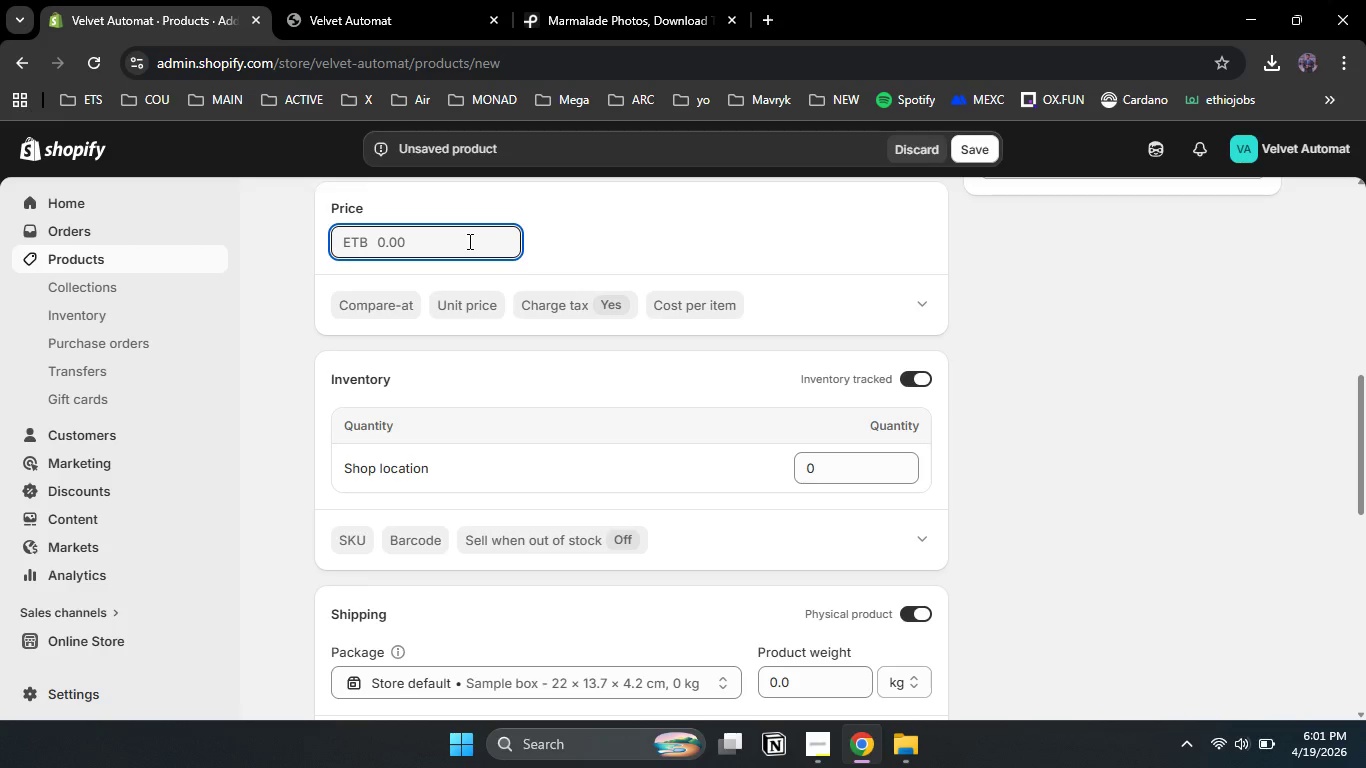 
key(Delete)
 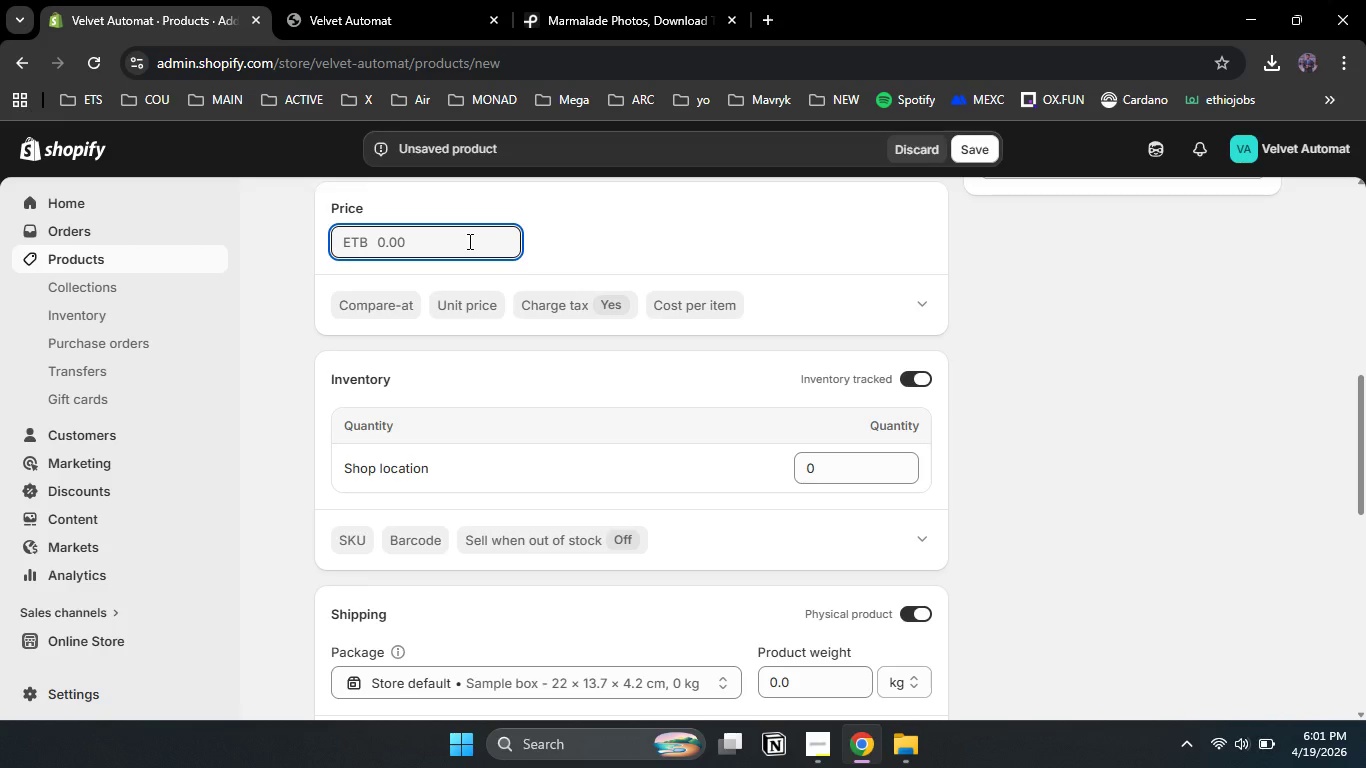 
key(Insert)
 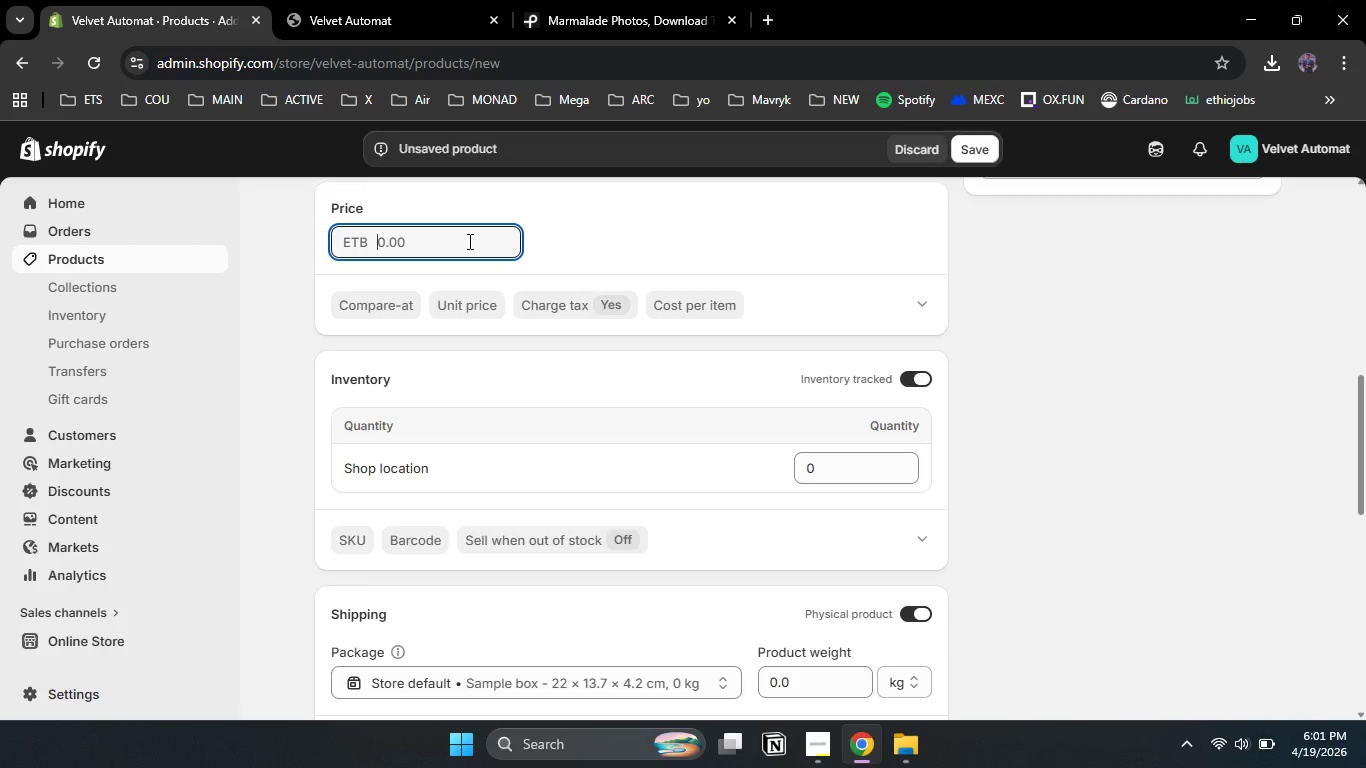 
key(Insert)
 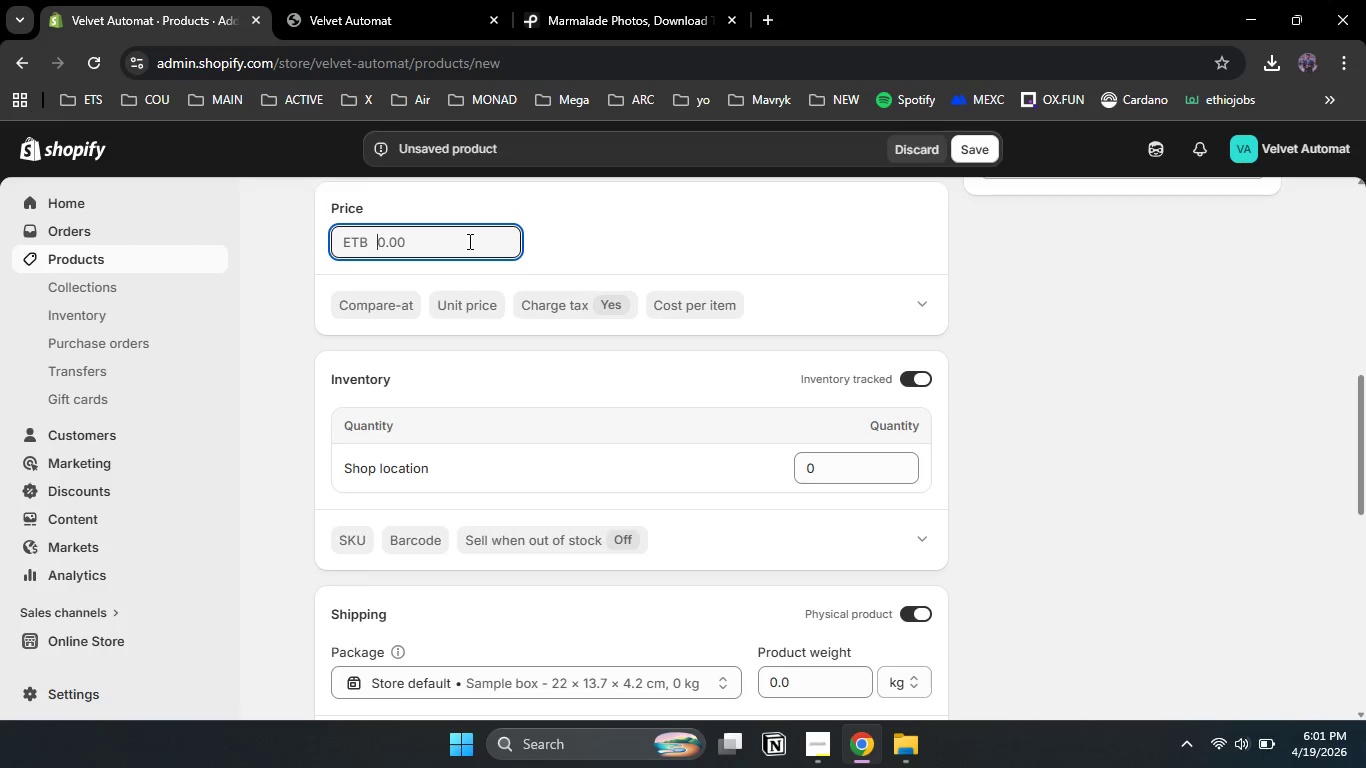 
key(NumLock)
 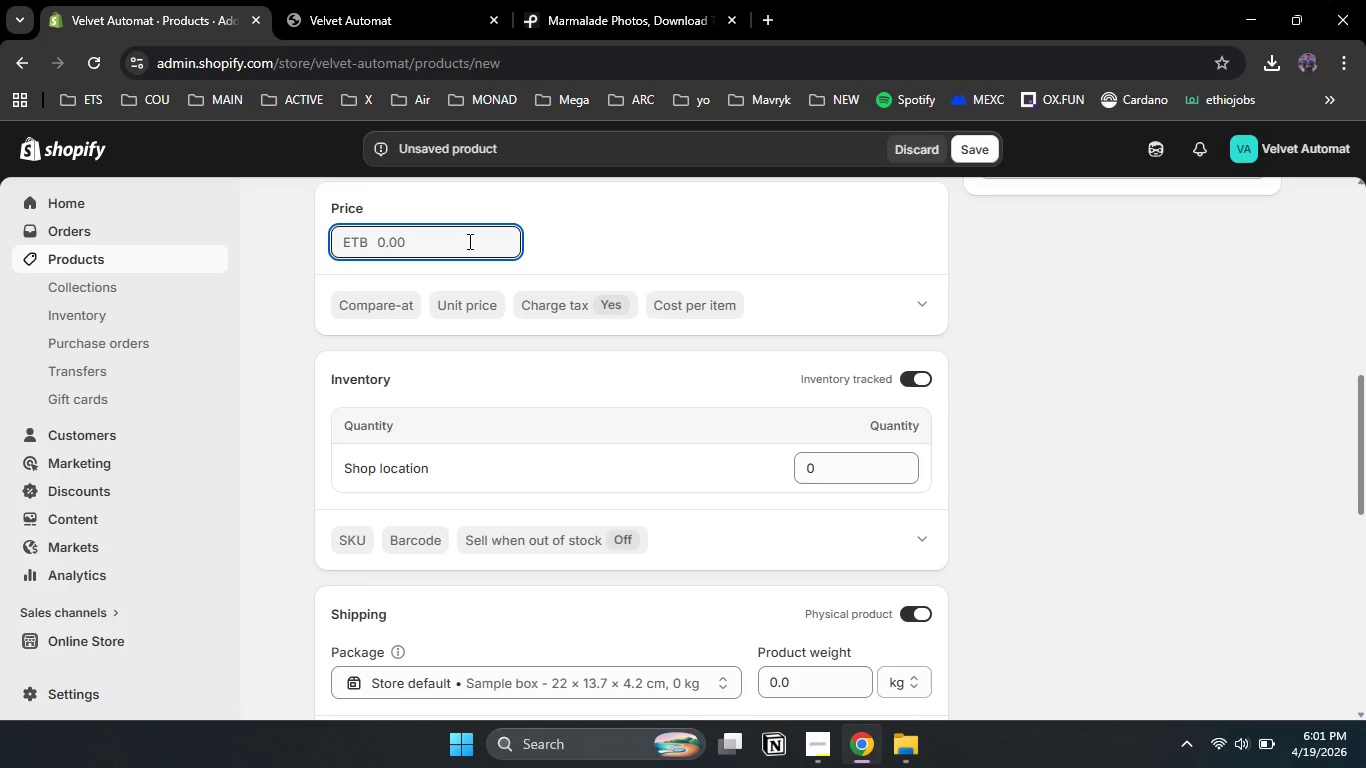 
key(Numpad2)
 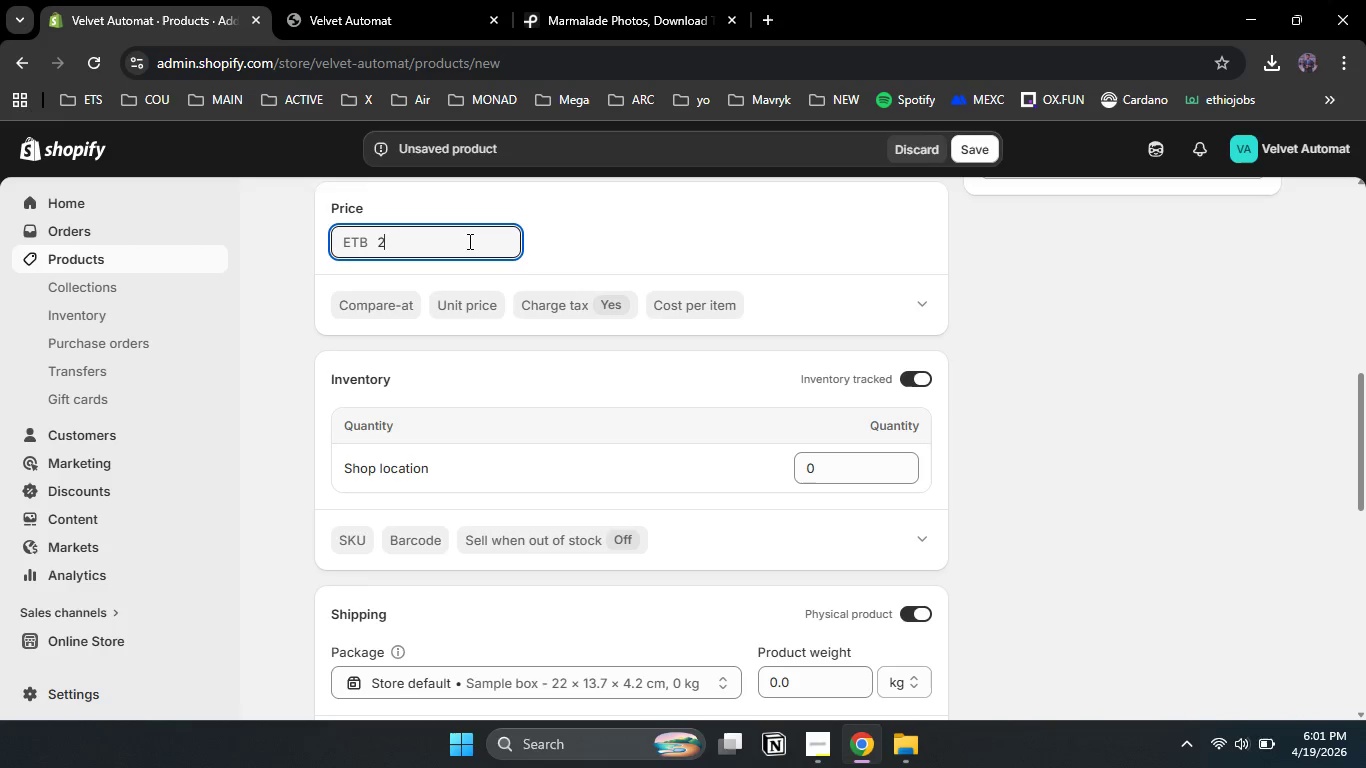 
key(Numpad4)
 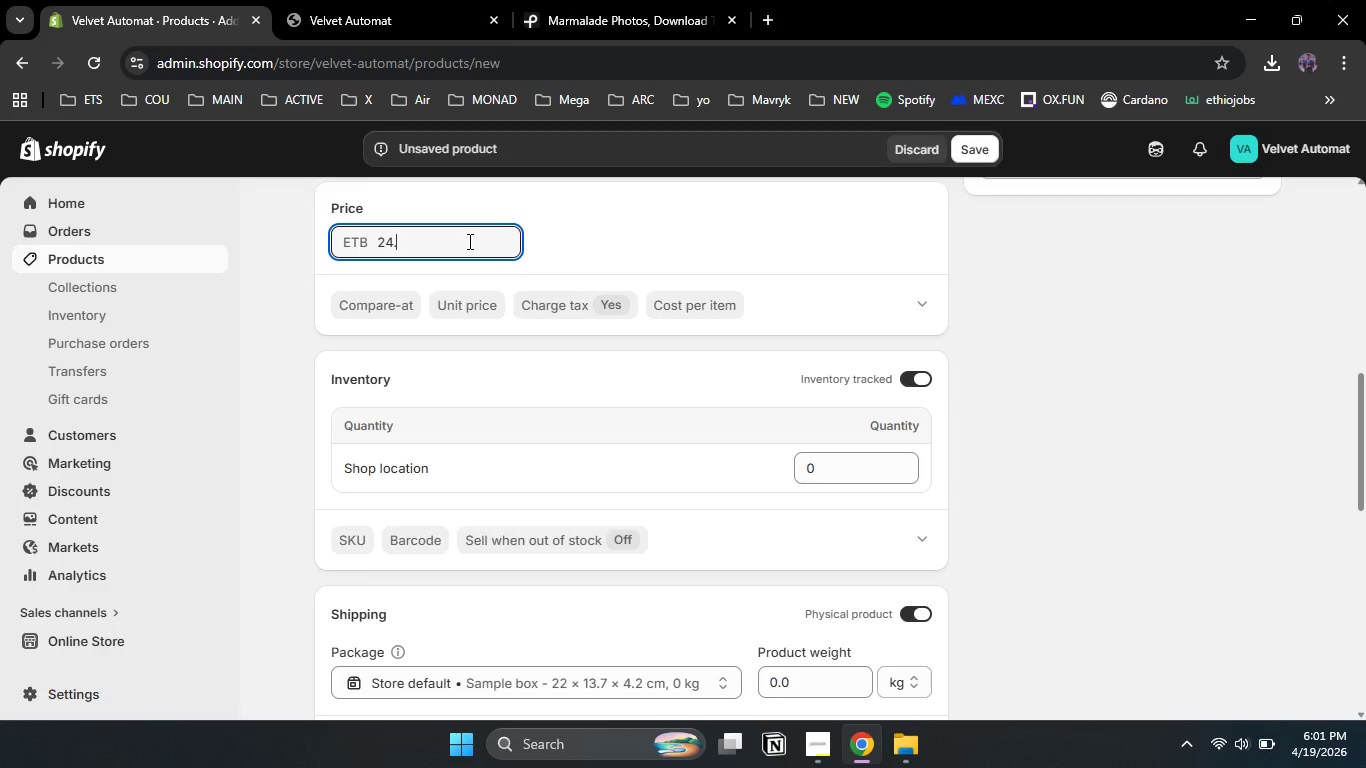 
key(NumpadDecimal)
 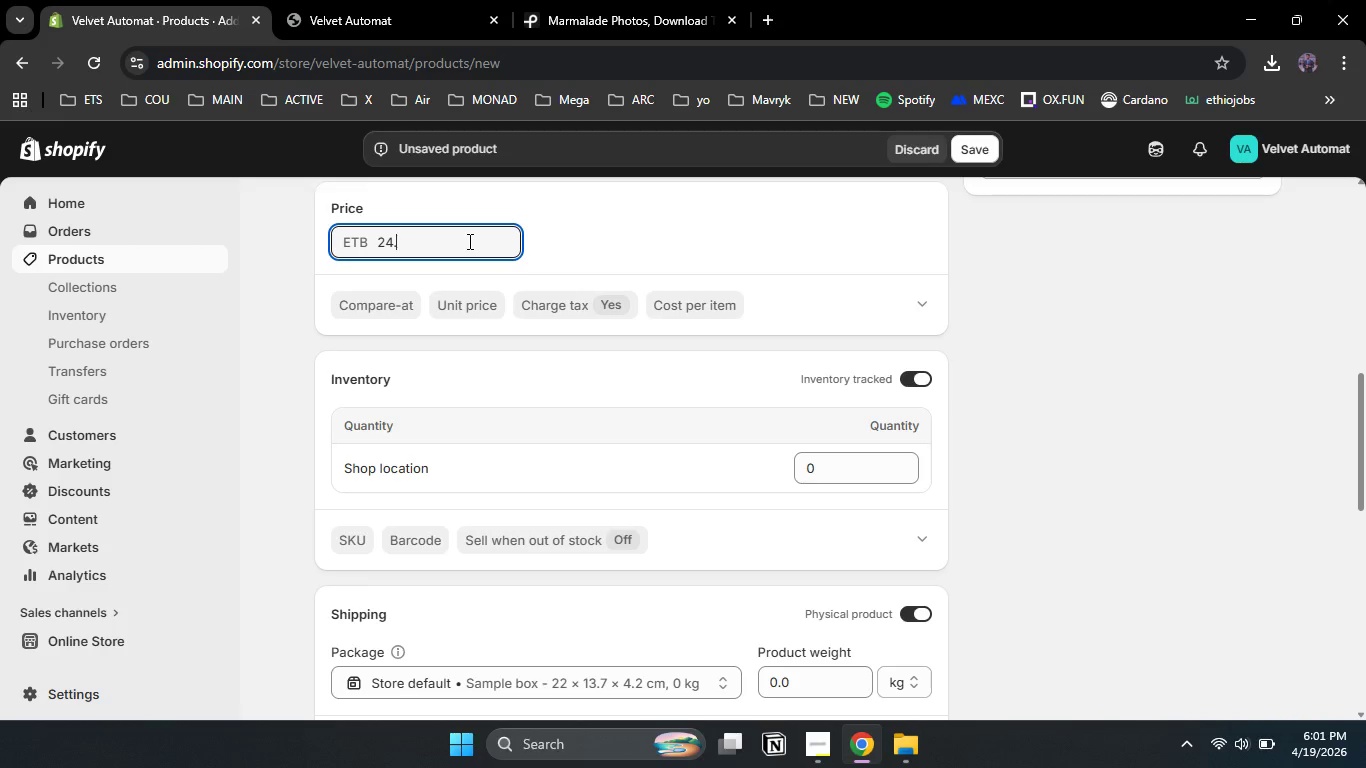 
key(Numpad0)
 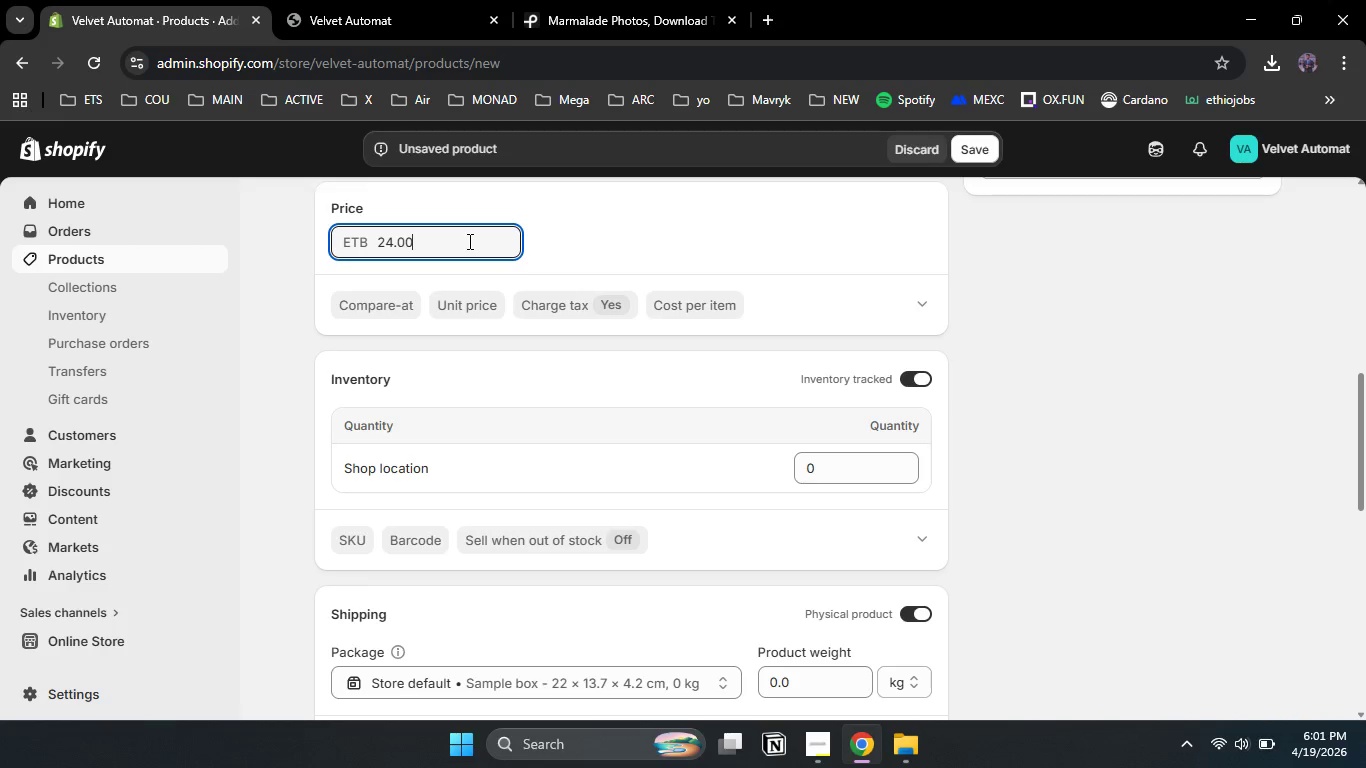 
key(Numpad0)
 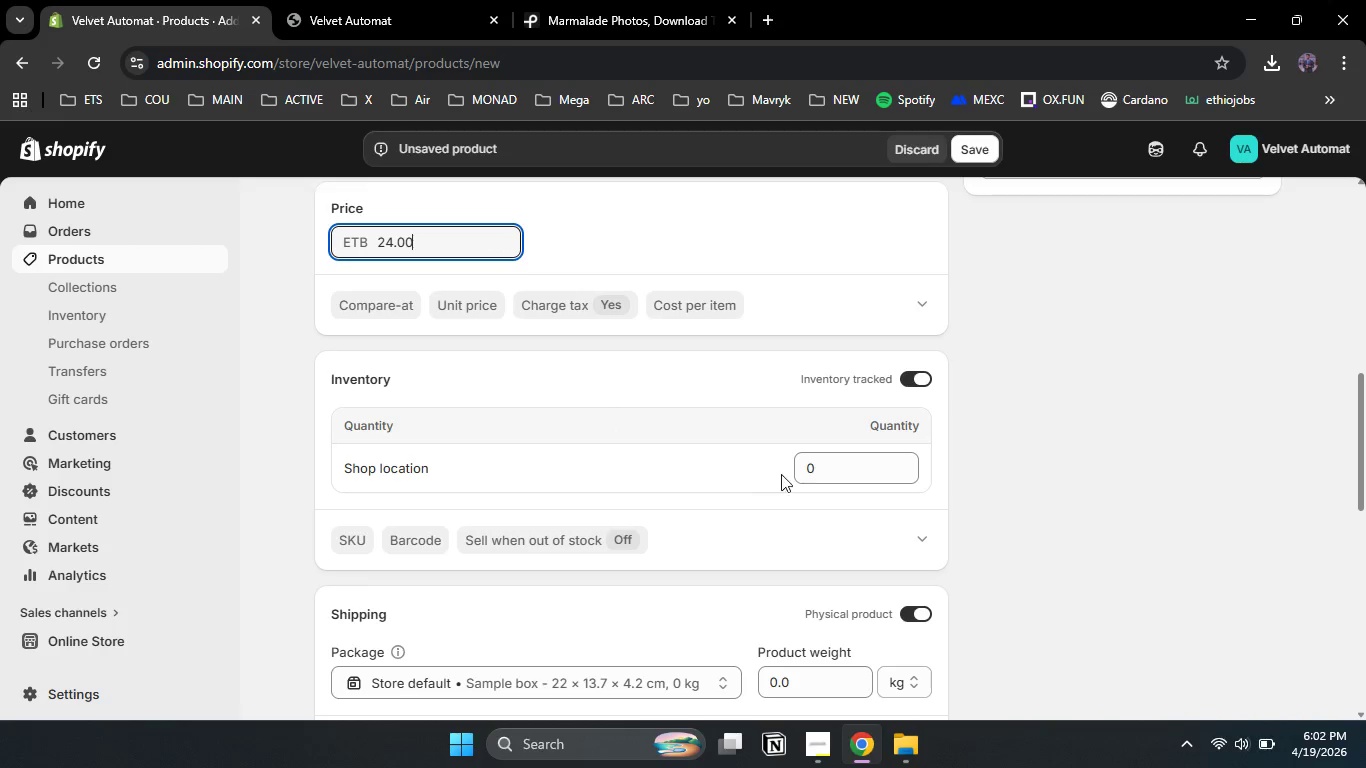 
left_click([834, 474])
 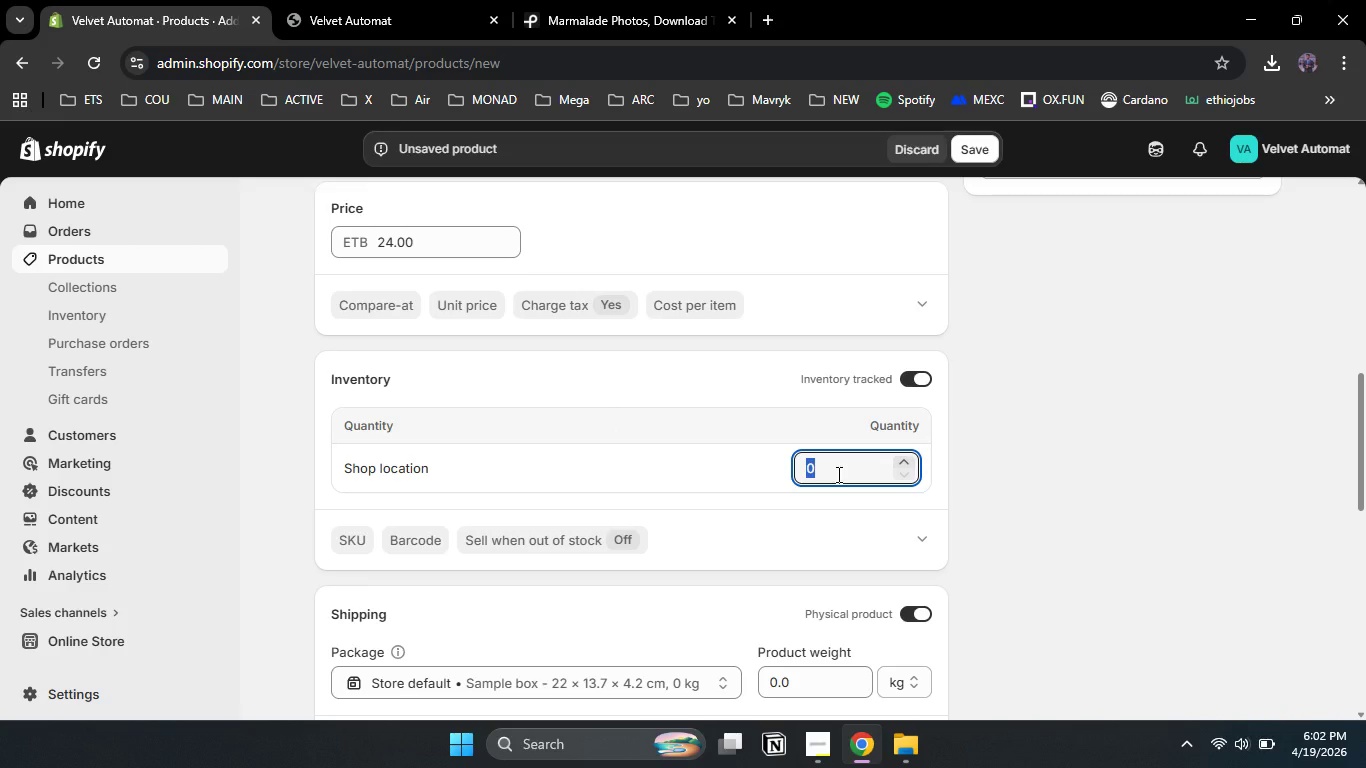 
key(Numpad5)
 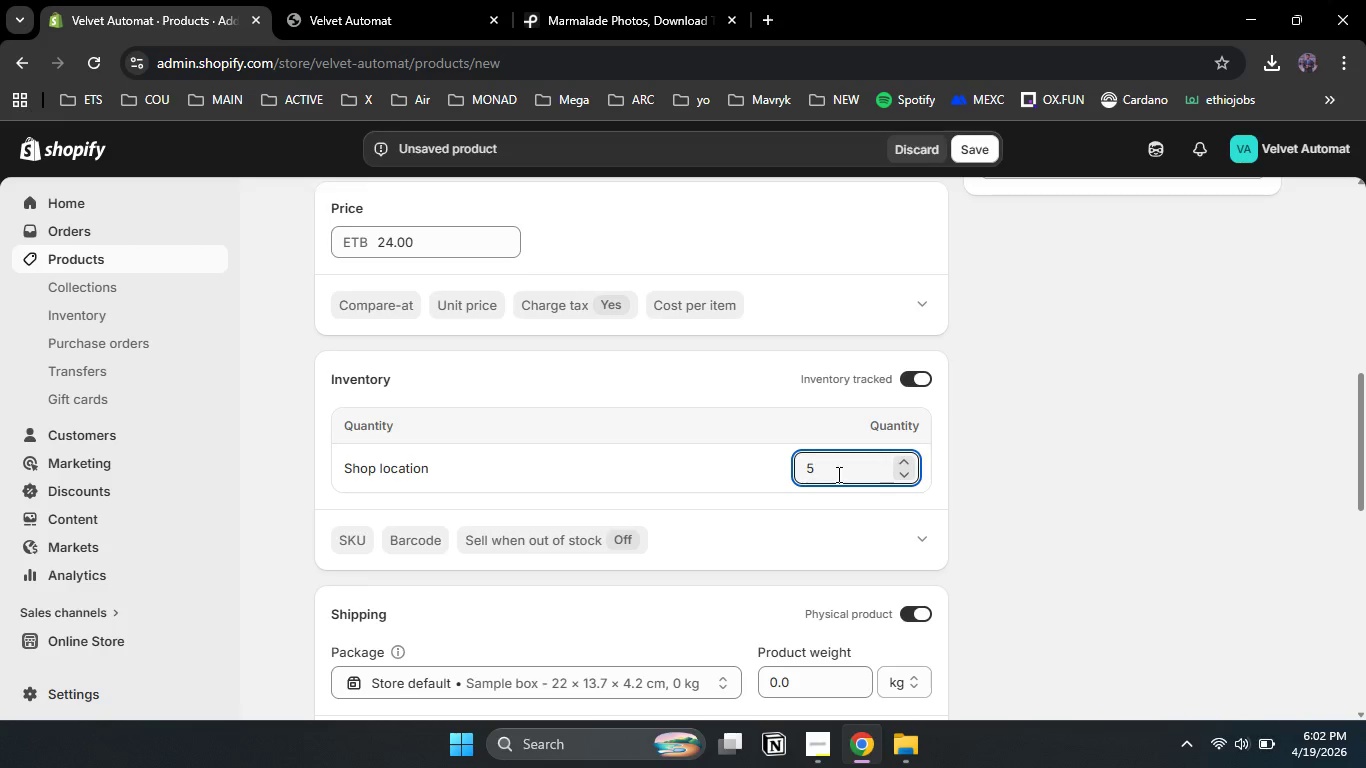 
key(Backspace)
 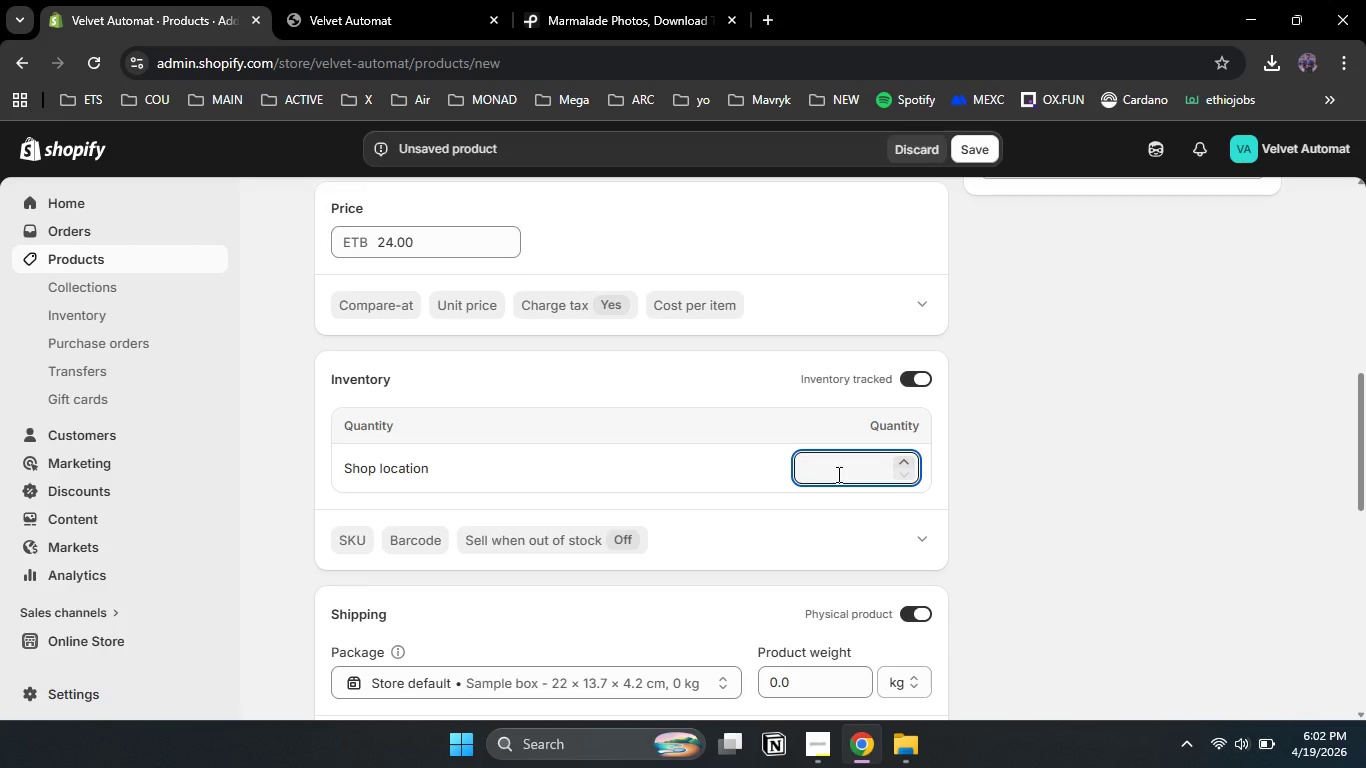 
key(Numpad1)
 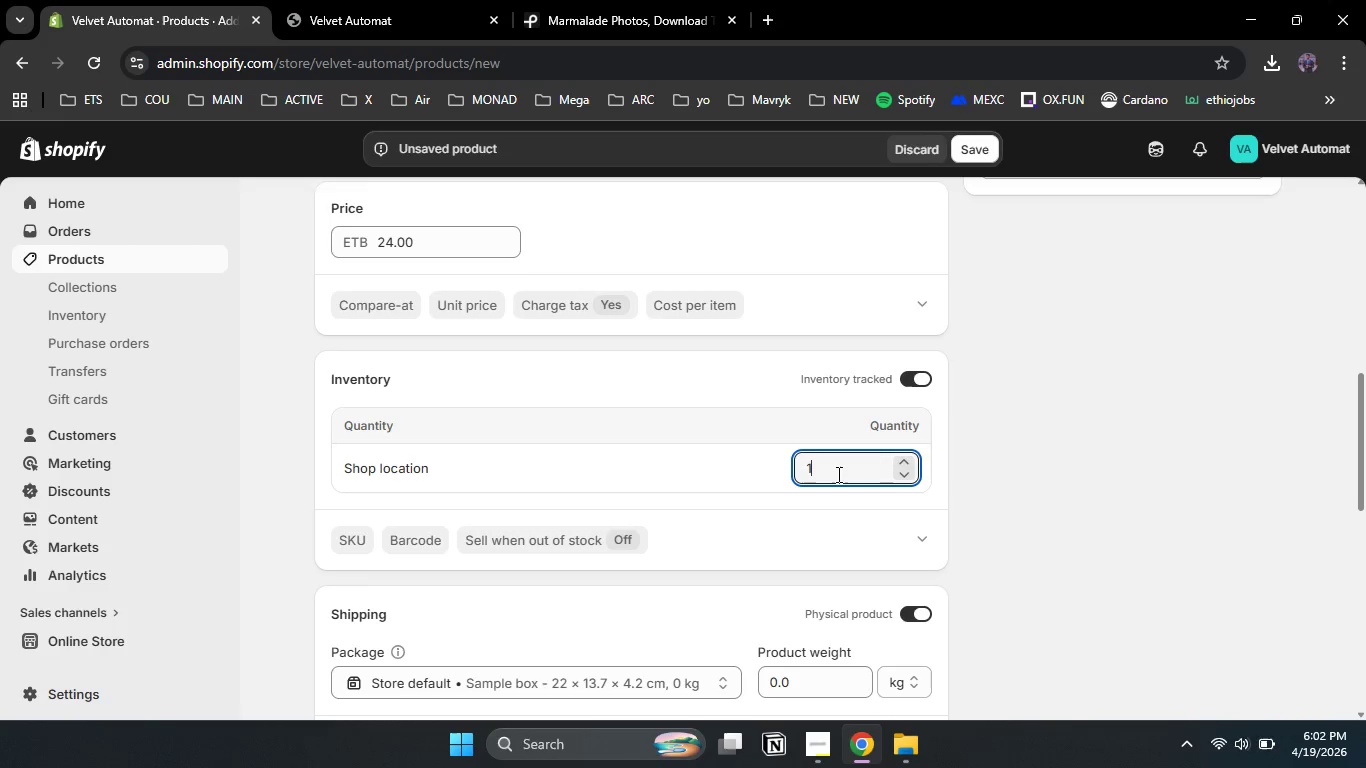 
key(Numpad1)
 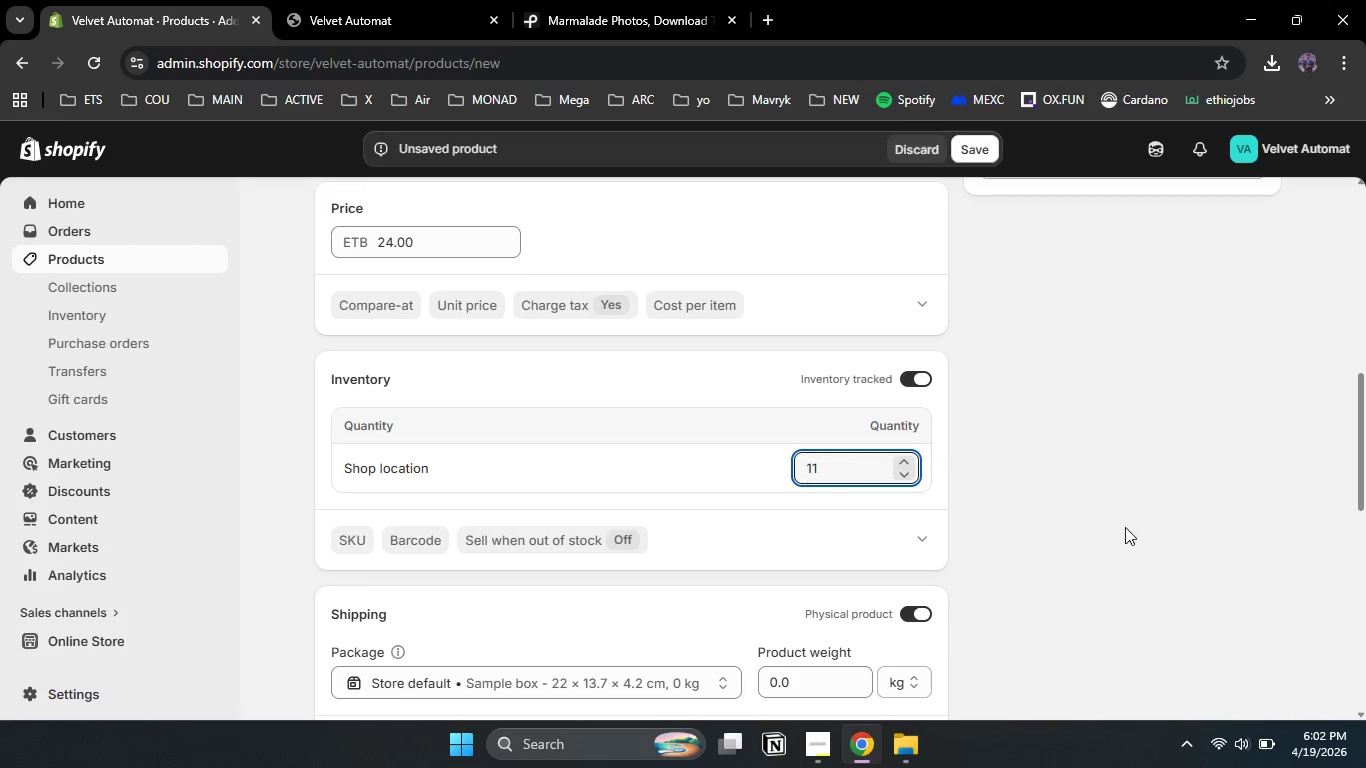 
left_click([1172, 530])
 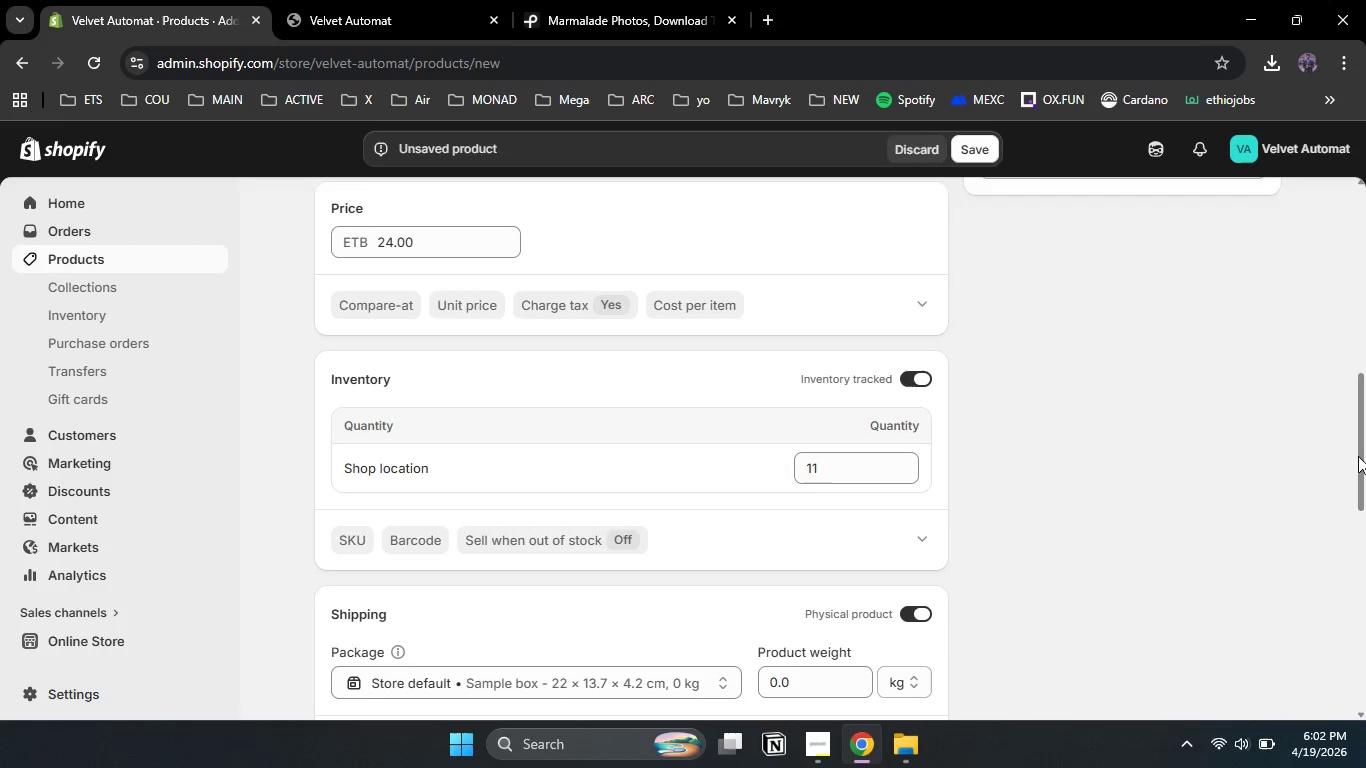 
left_click_drag(start_coordinate=[1365, 455], to_coordinate=[1365, 526])
 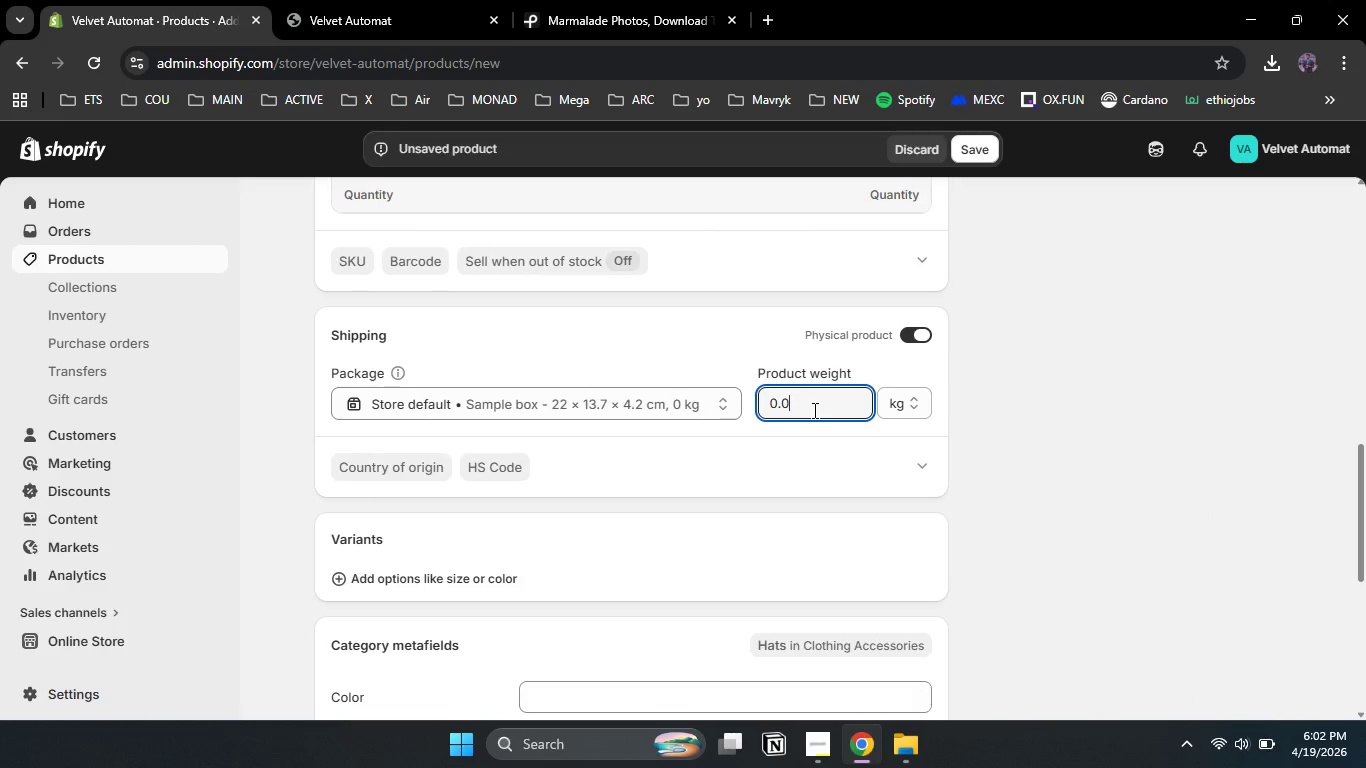 
key(Backspace)
 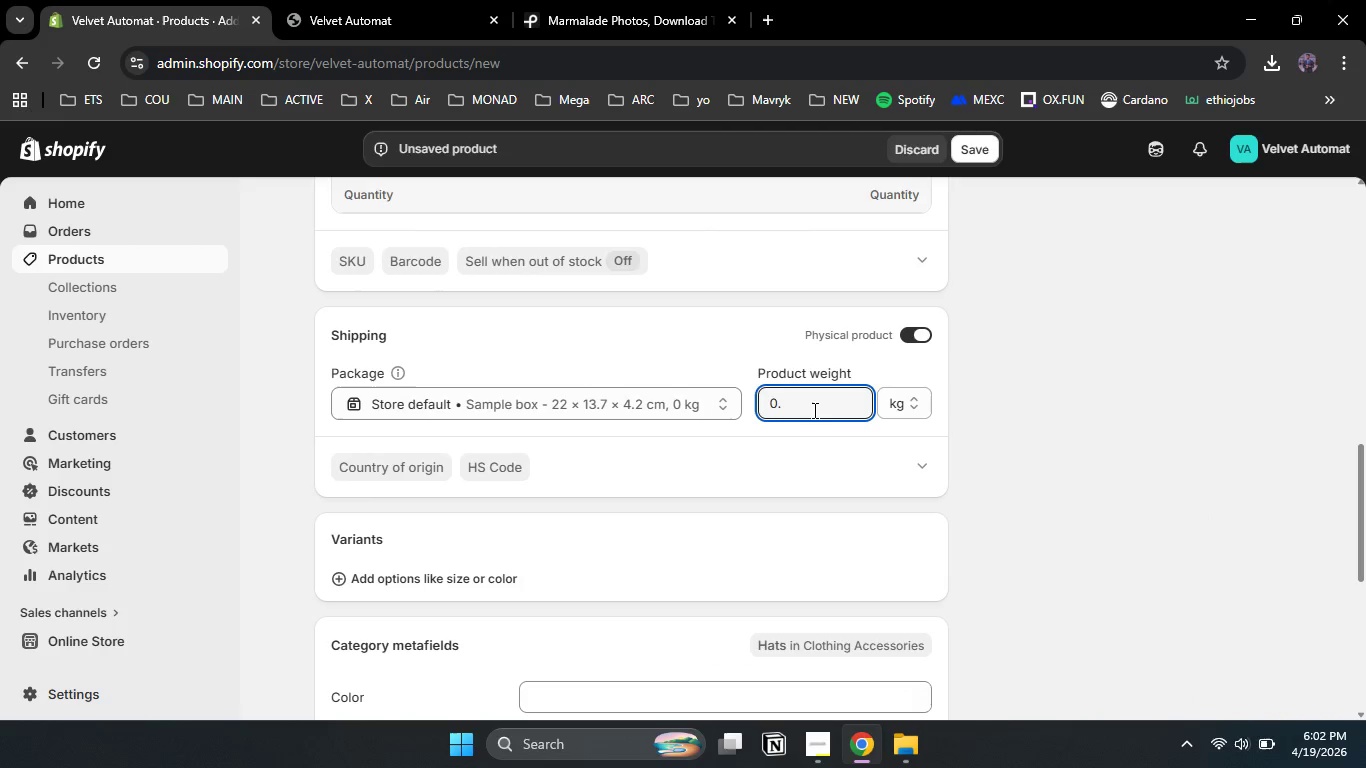 
key(Numpad3)
 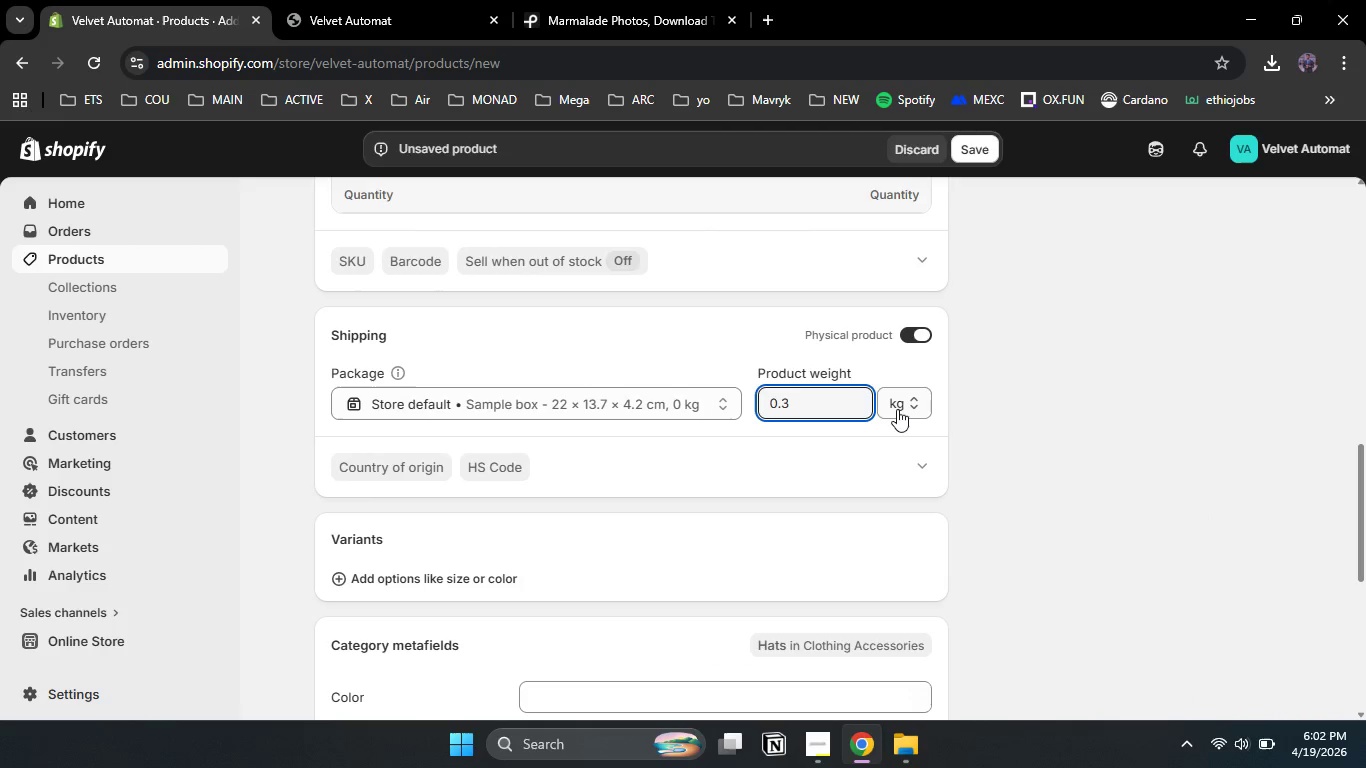 
left_click([908, 409])
 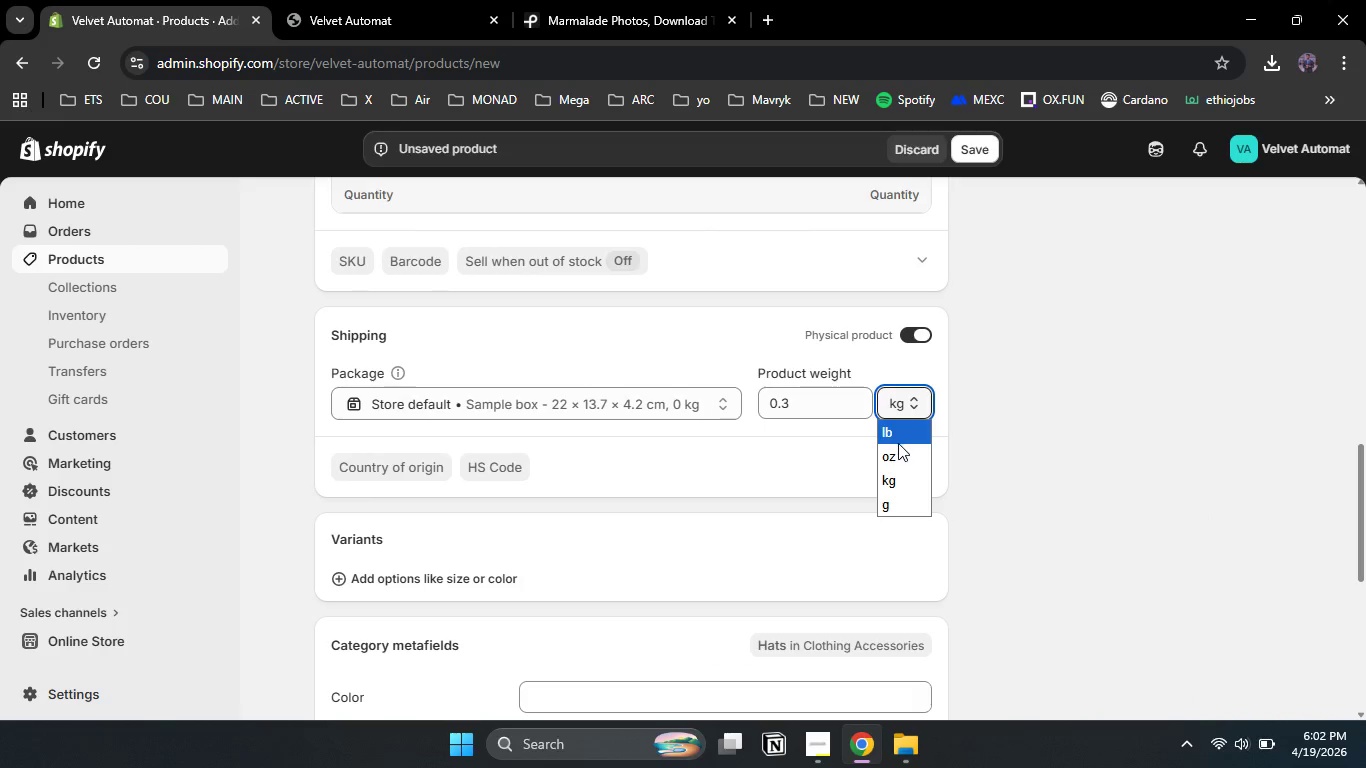 
left_click([898, 443])
 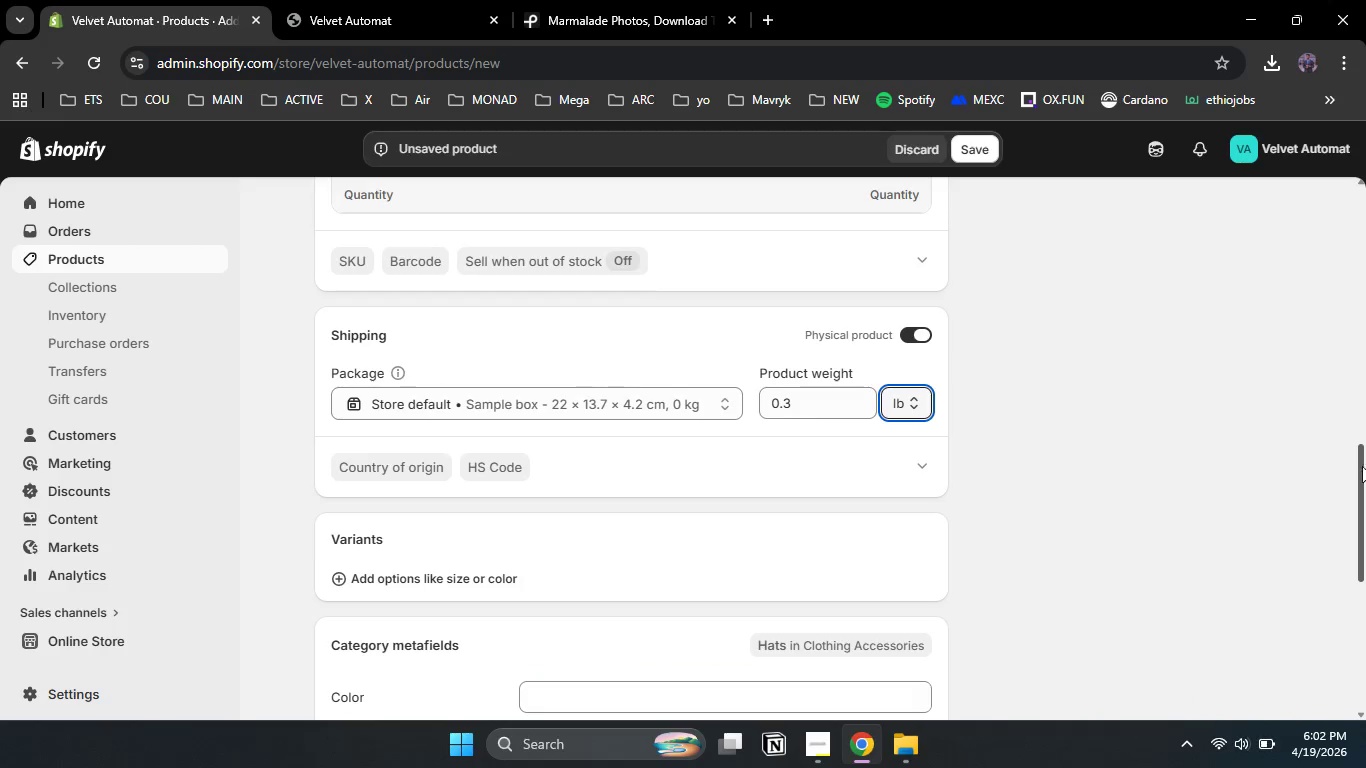 
left_click_drag(start_coordinate=[1365, 472], to_coordinate=[1365, 530])
 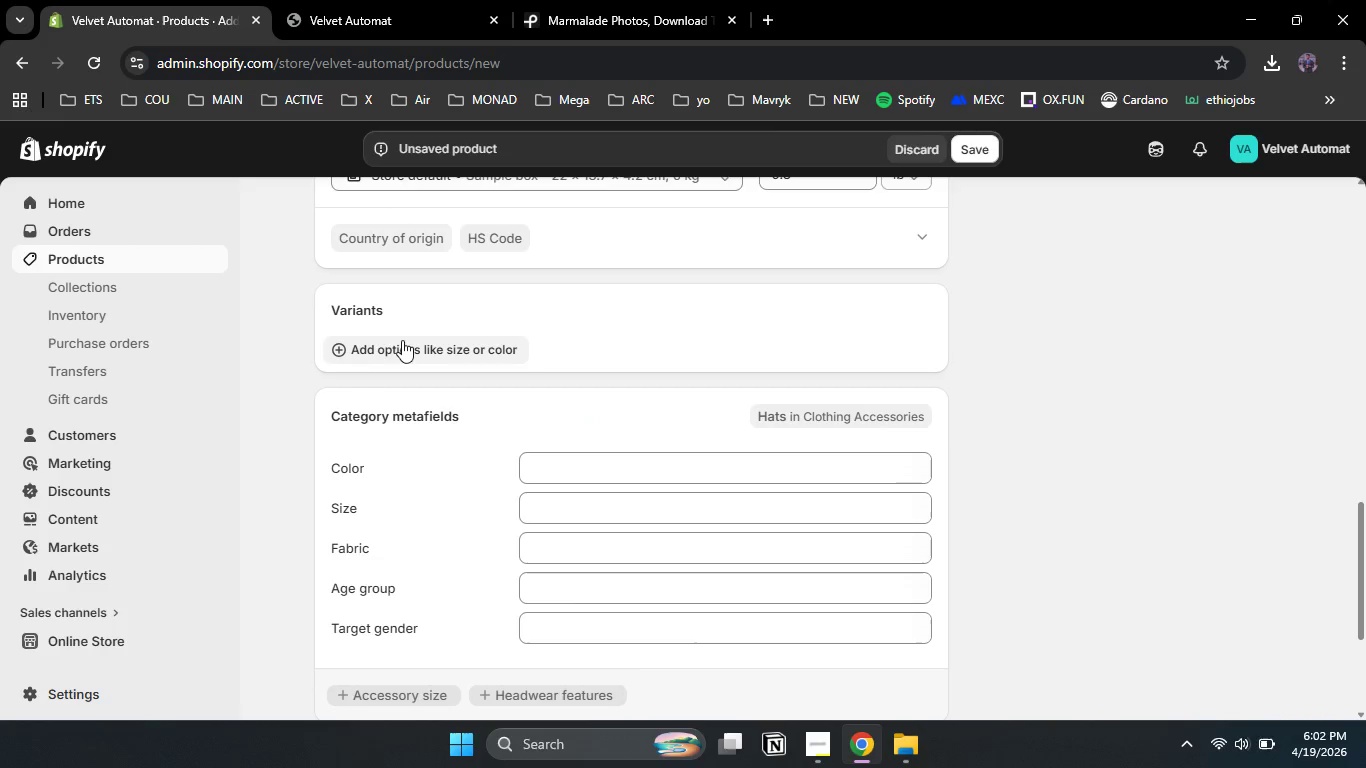 
left_click([403, 344])
 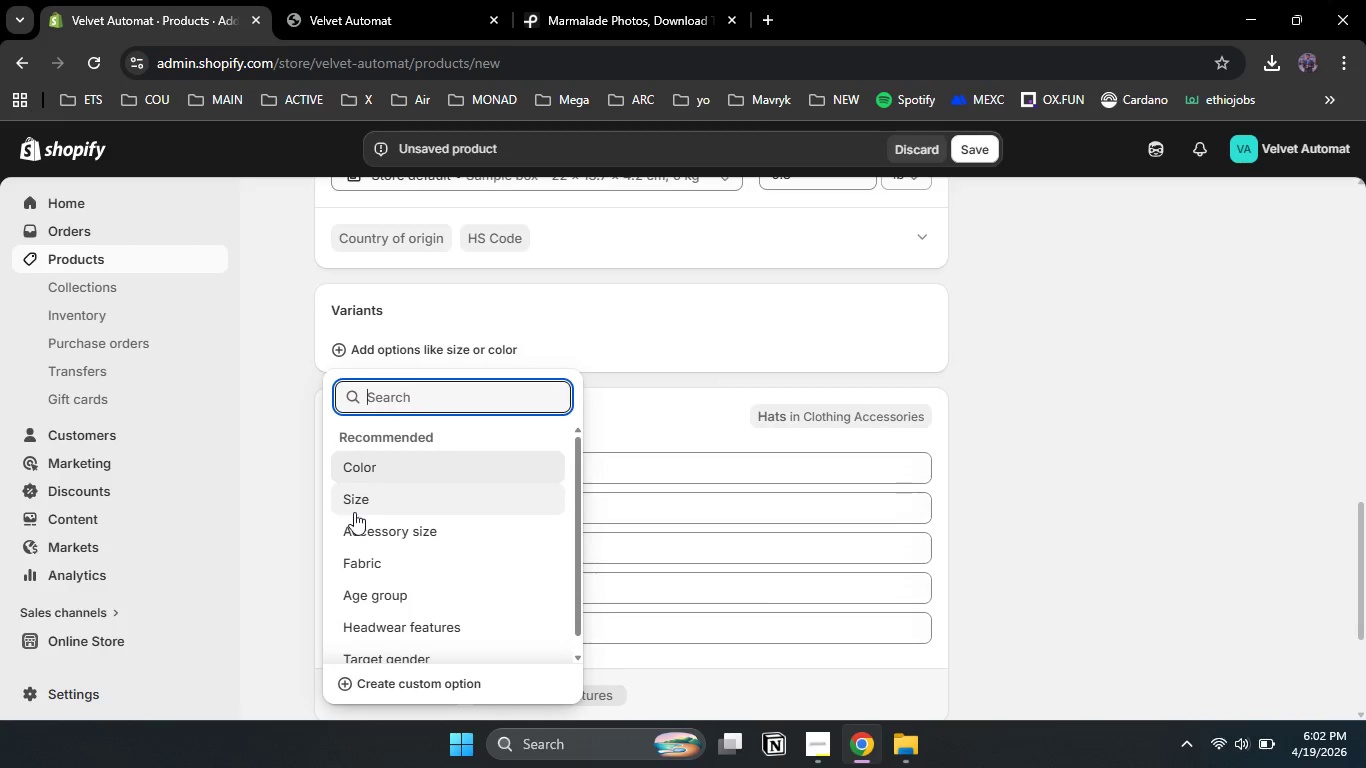 
left_click([362, 497])
 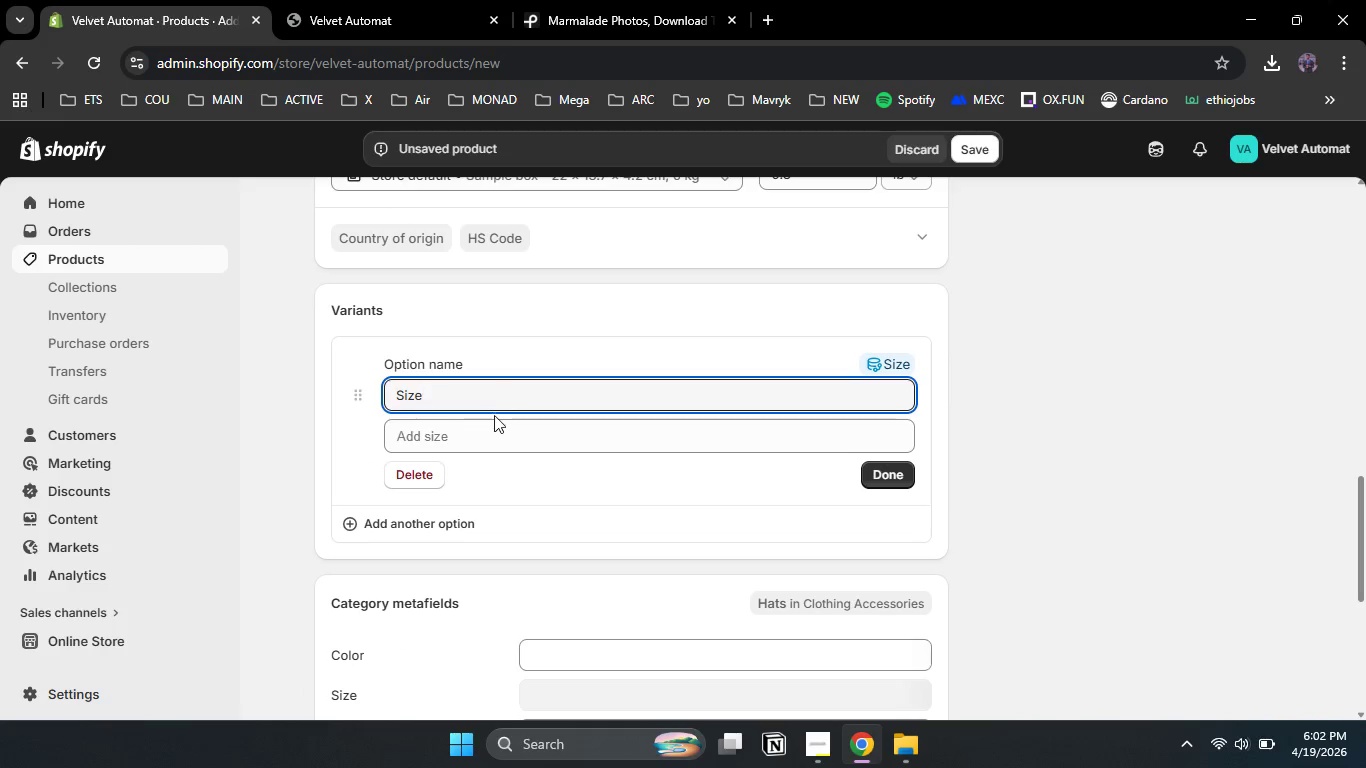 
left_click([460, 438])
 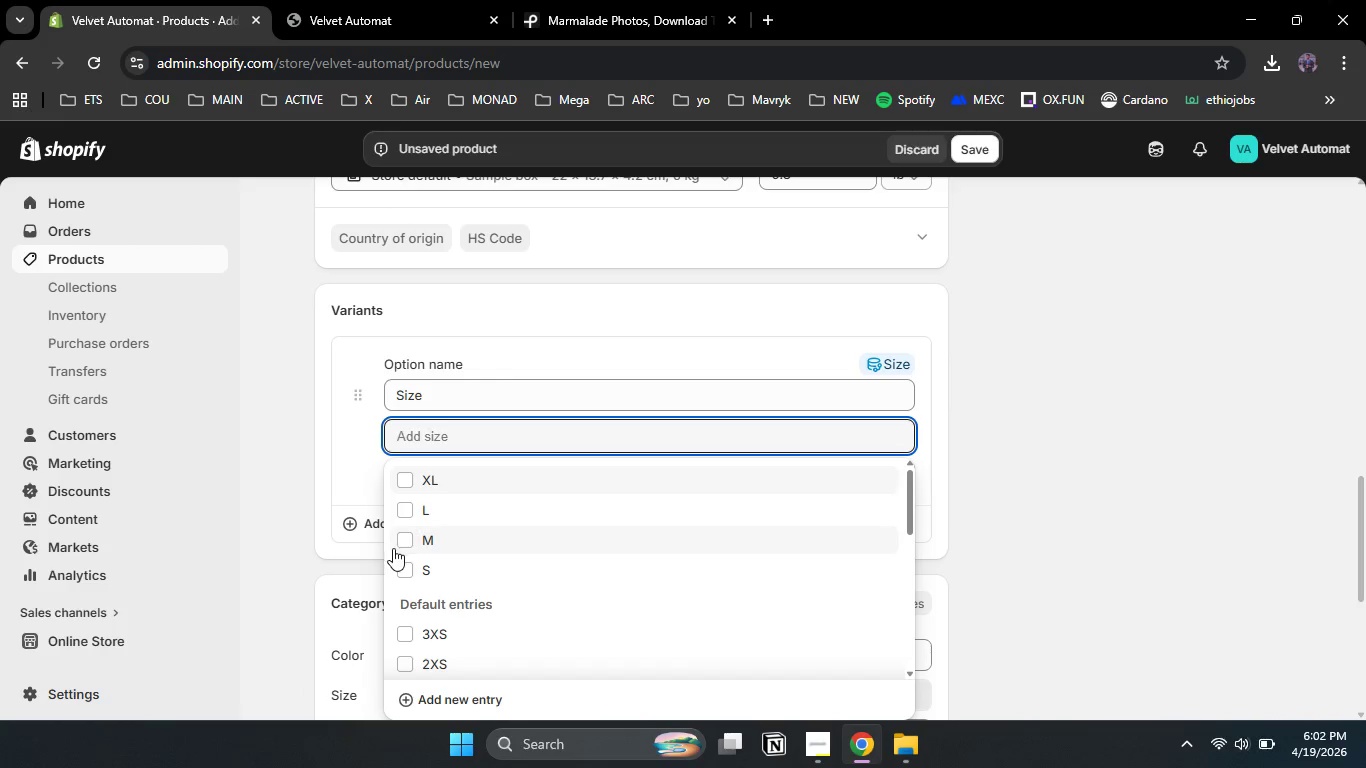 
left_click([413, 542])
 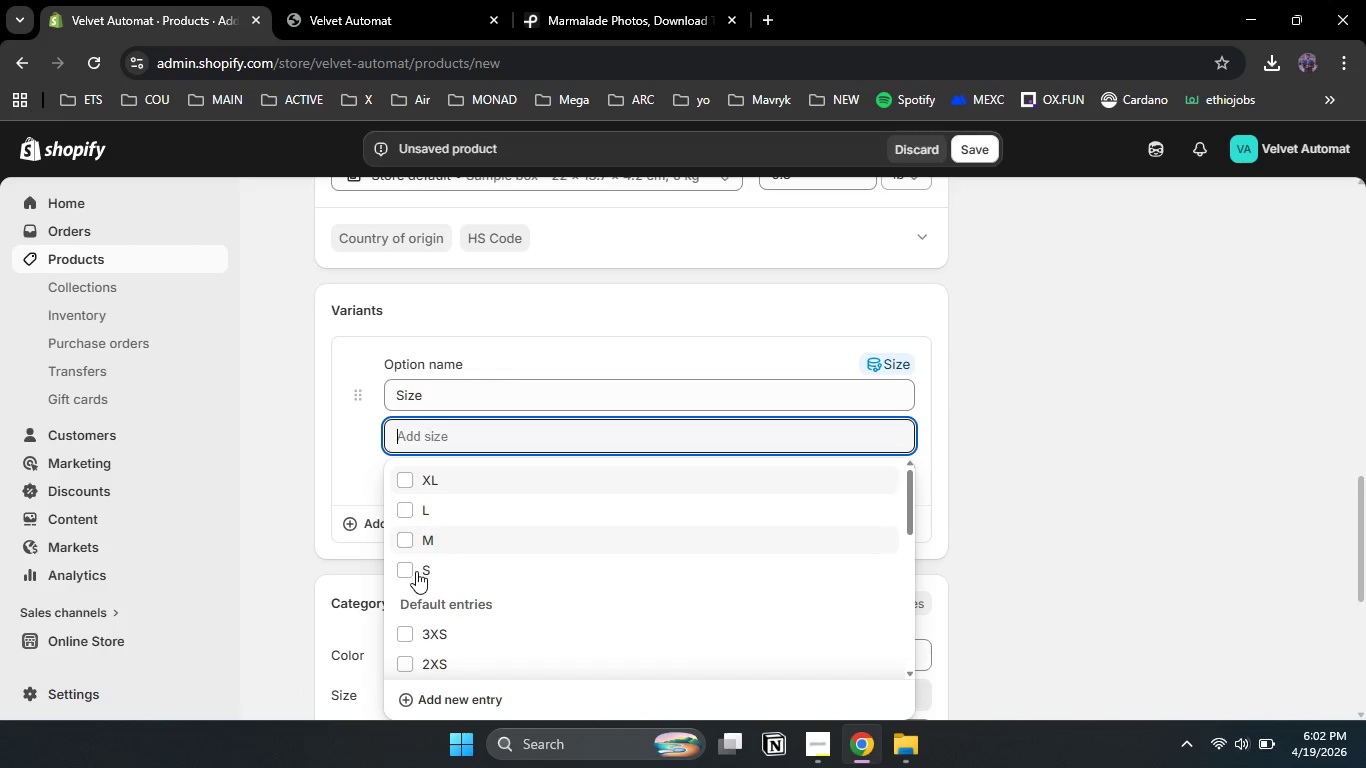 
left_click([415, 571])
 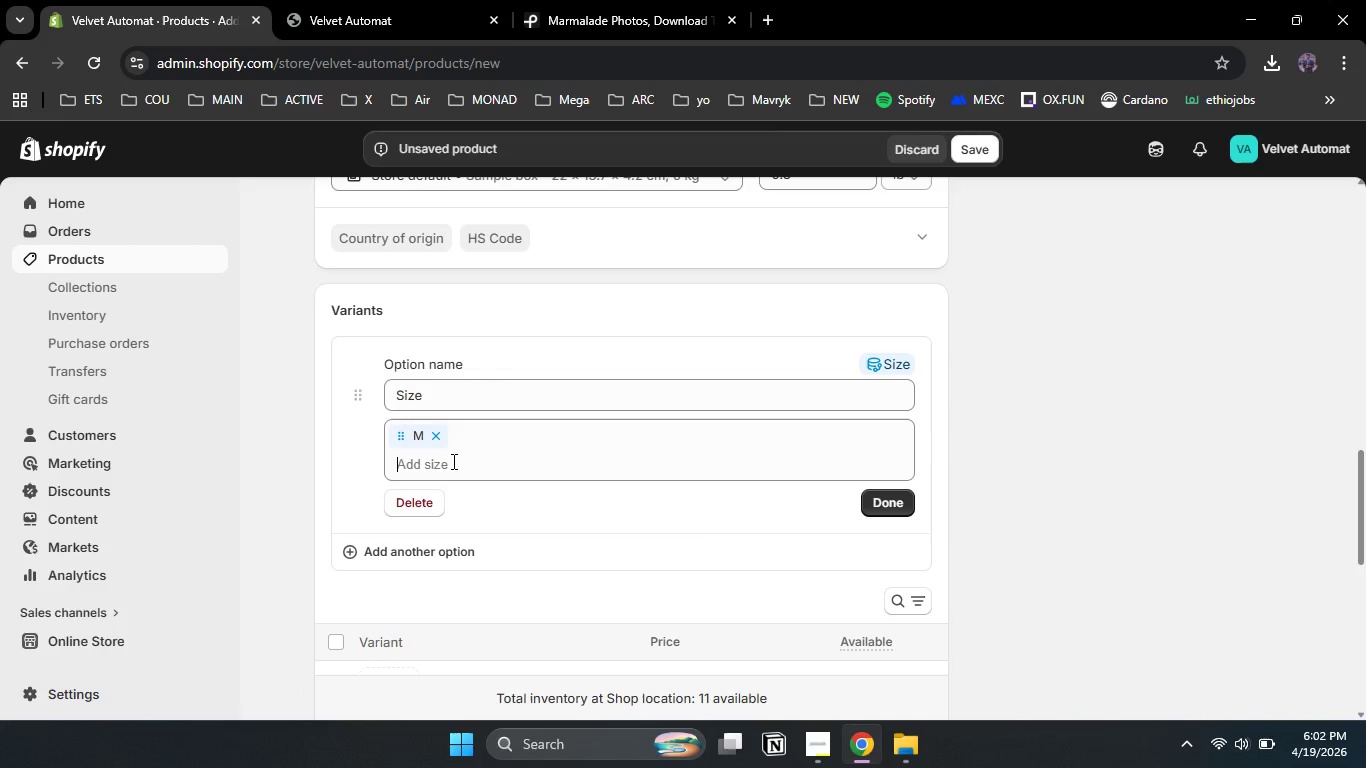 
left_click([434, 470])
 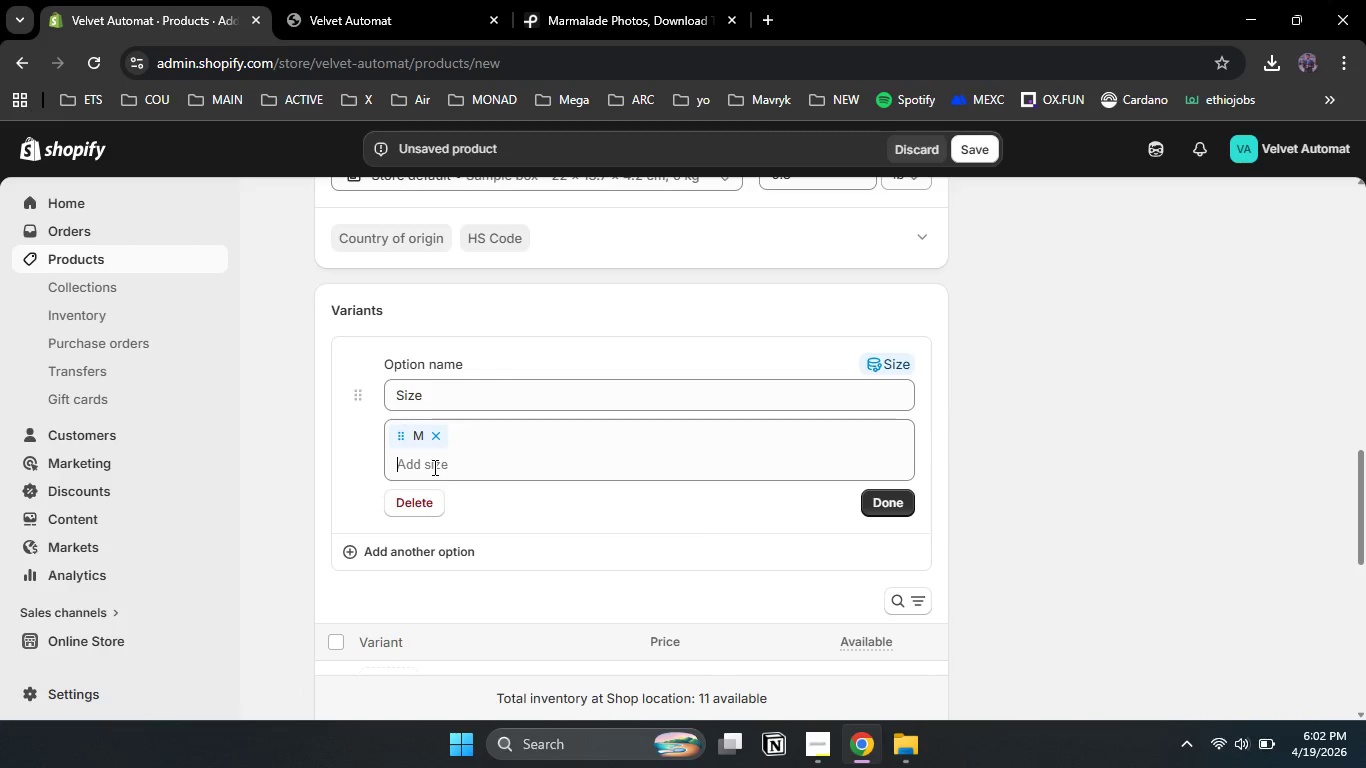 
left_click([432, 463])
 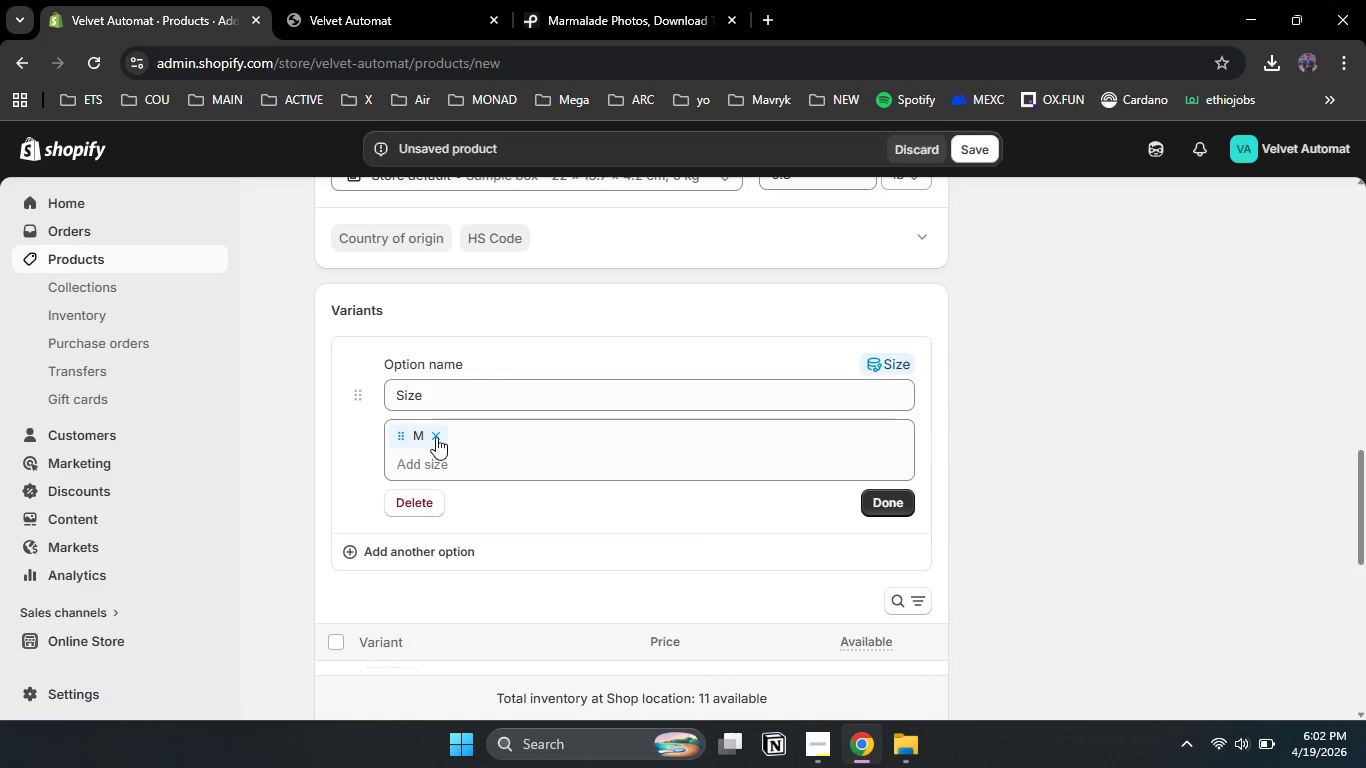 
left_click([437, 436])
 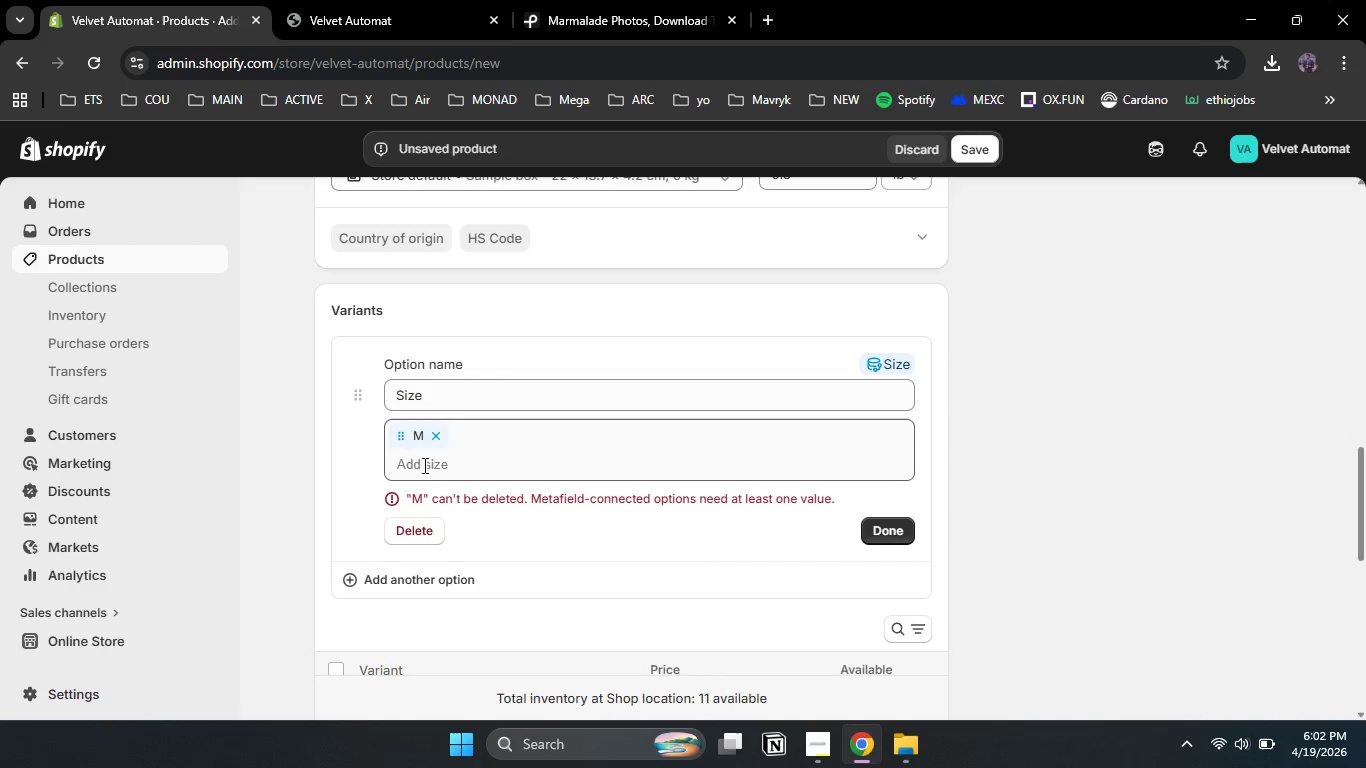 
left_click([423, 465])
 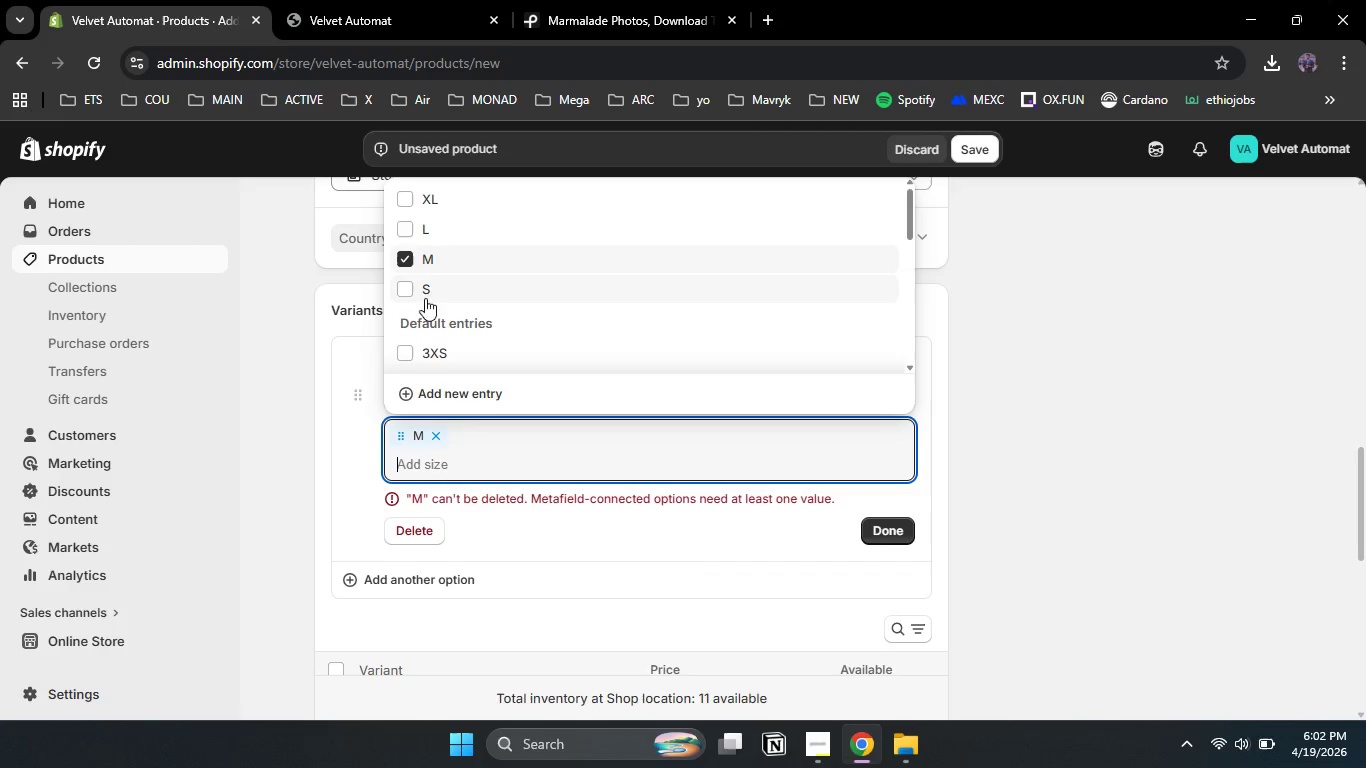 
left_click([402, 290])
 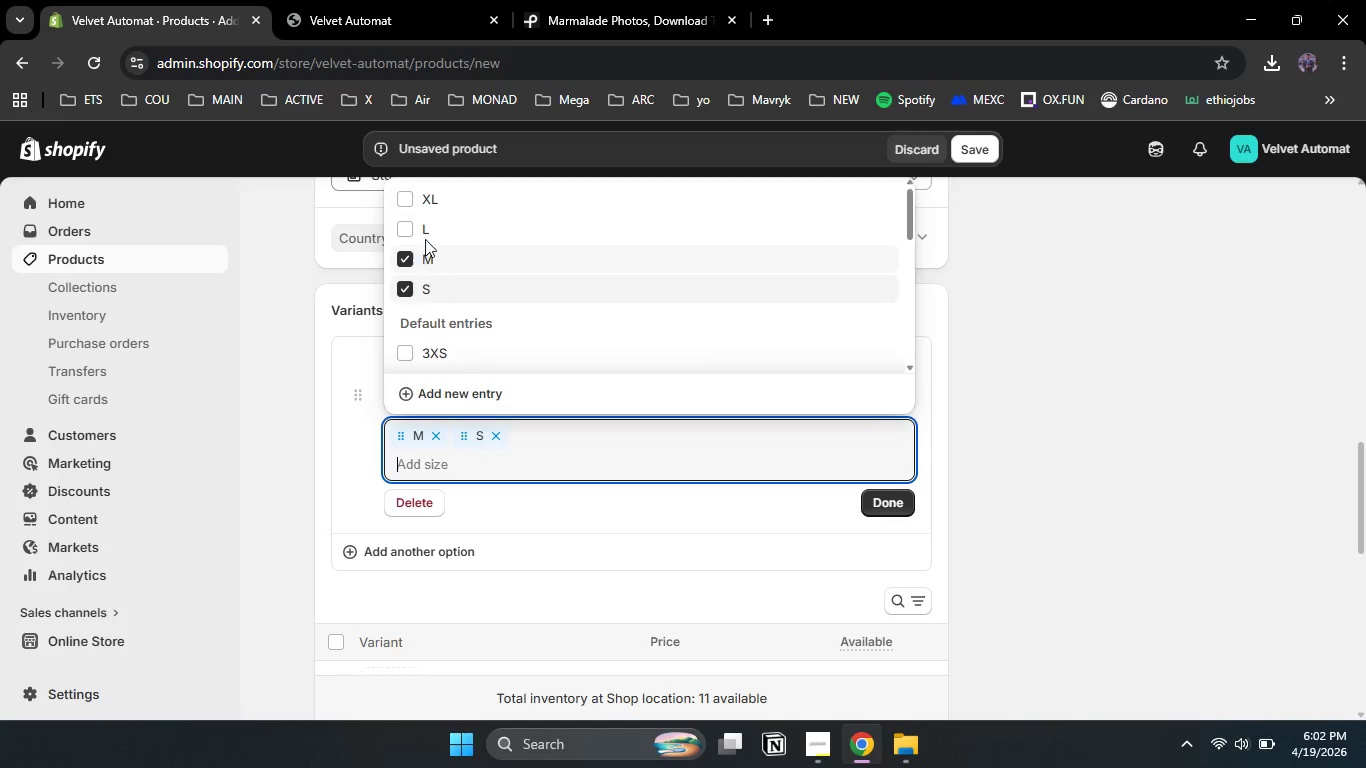 
left_click([408, 202])
 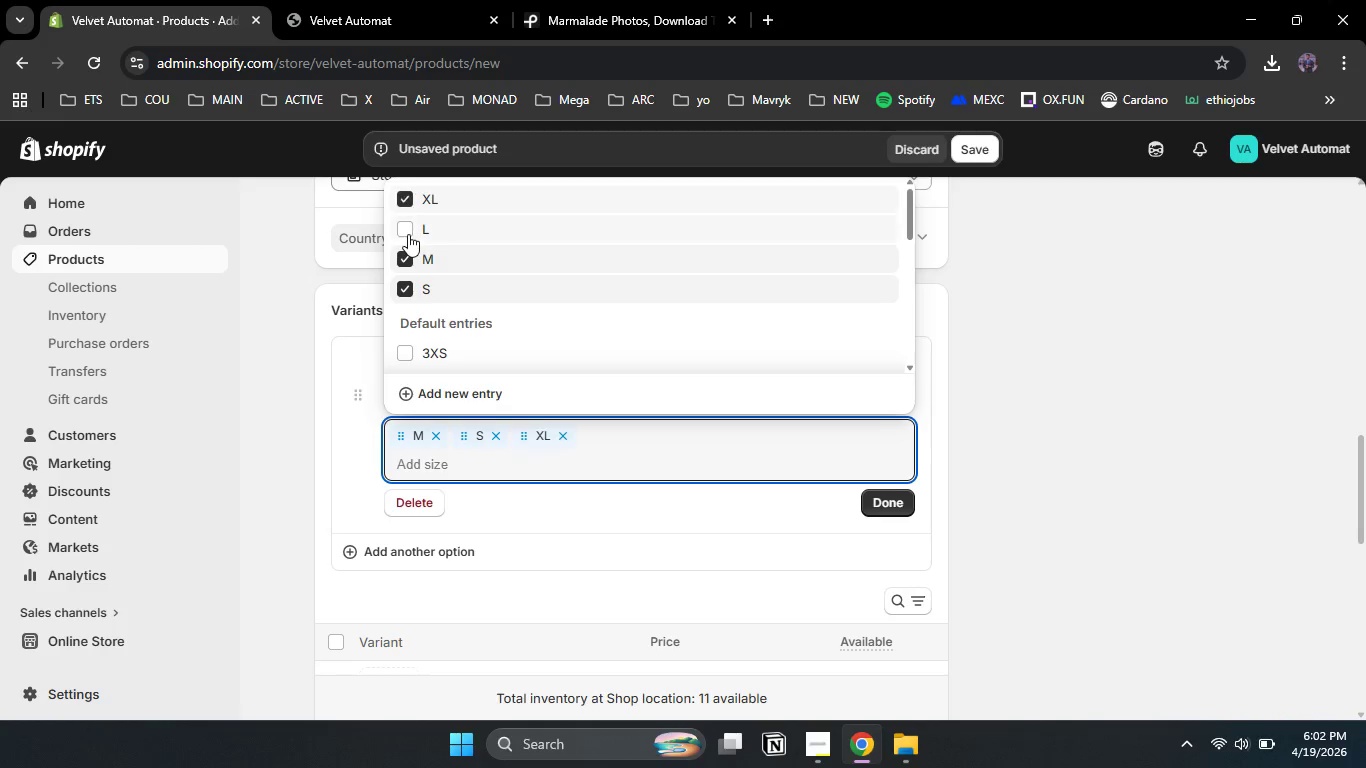 
left_click([408, 234])
 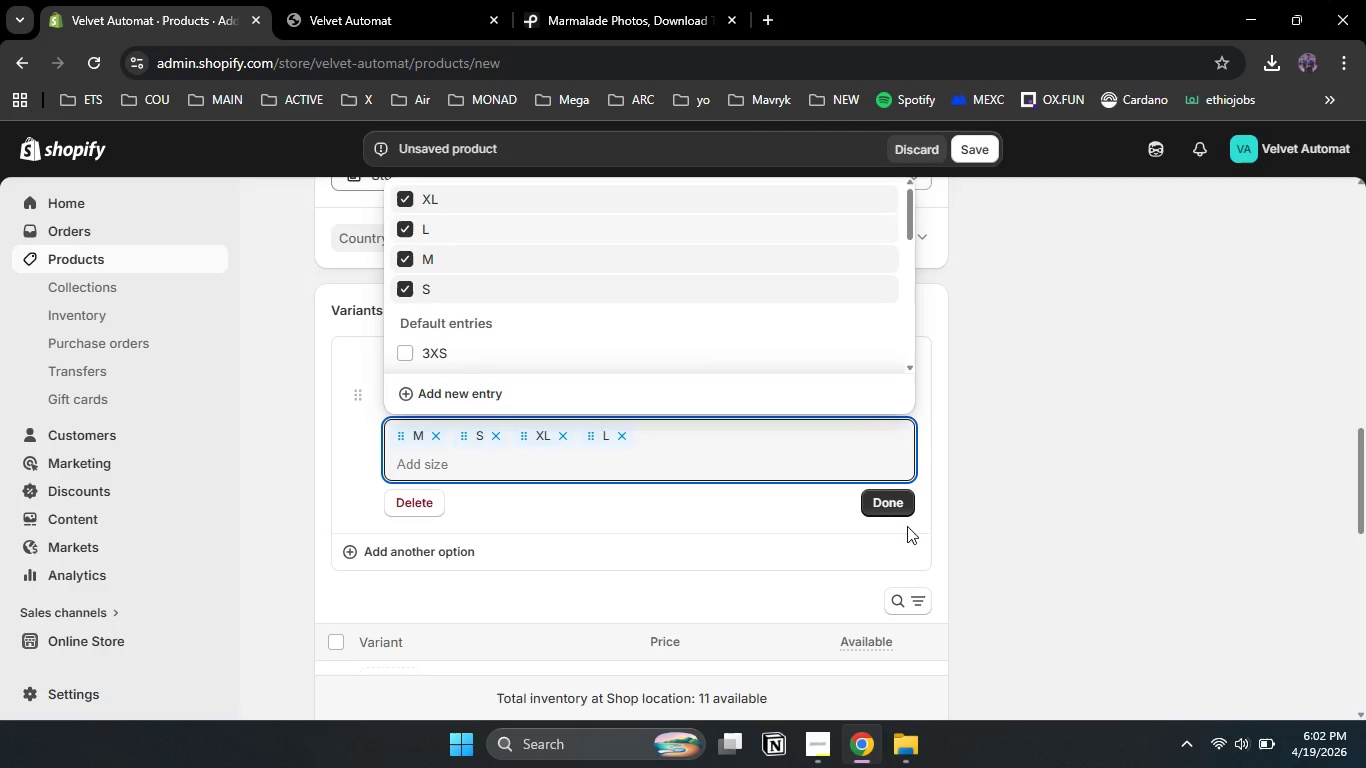 
left_click([888, 504])
 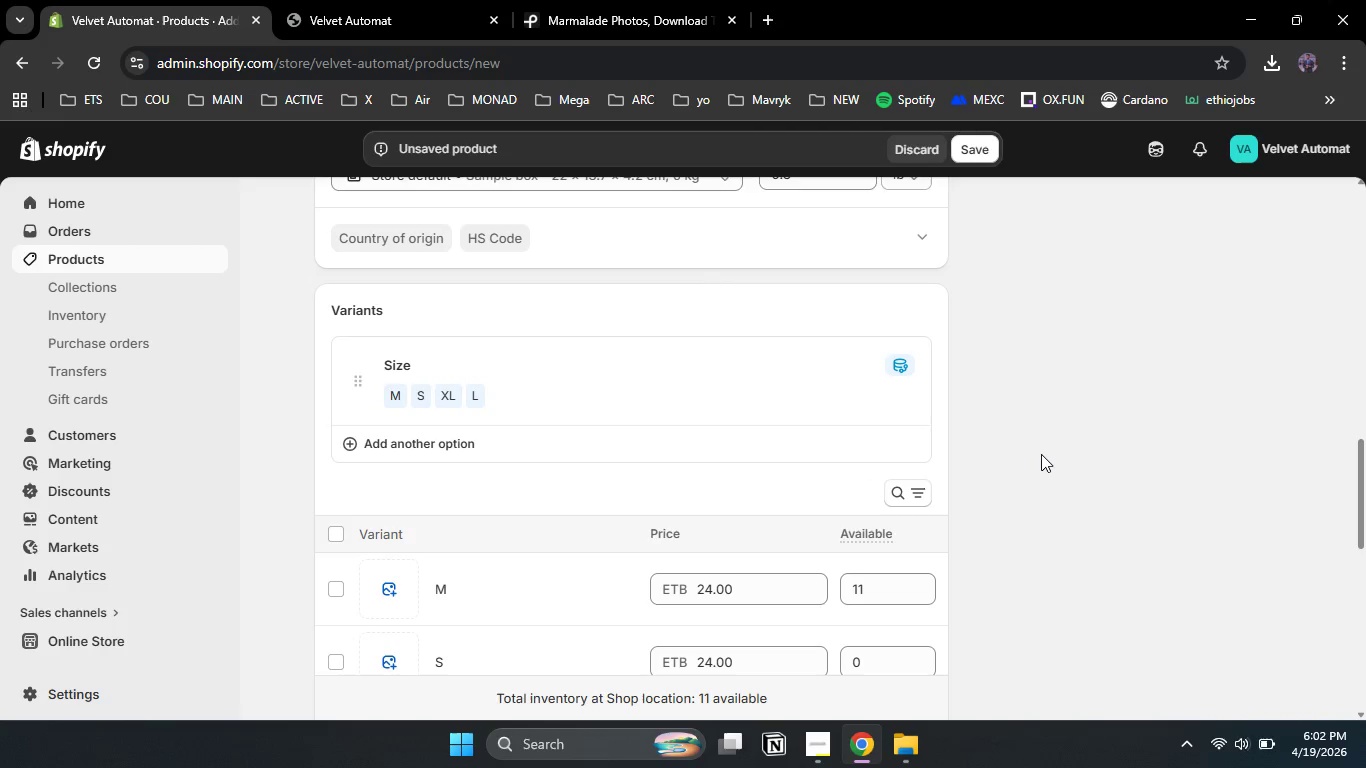 
scroll: coordinate [960, 470], scroll_direction: down, amount: 2.0
 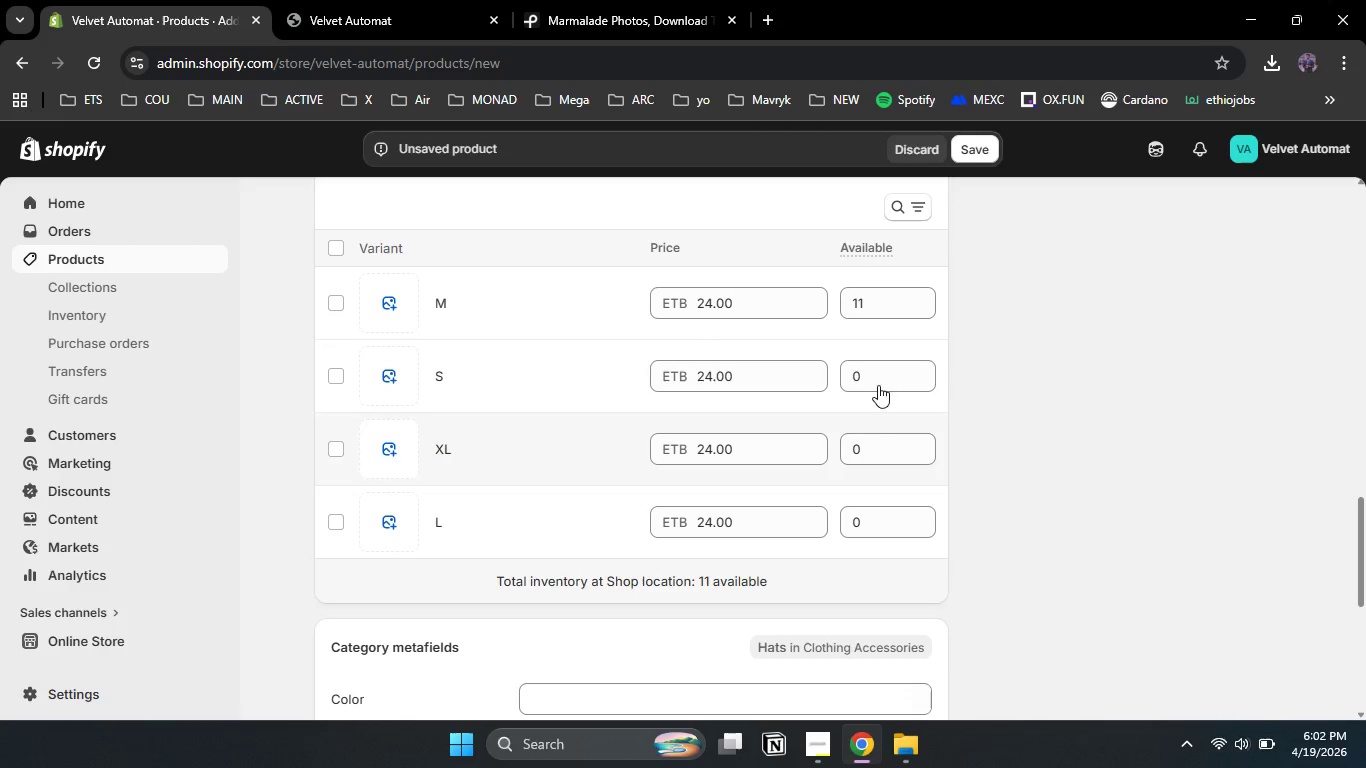 
left_click([877, 381])
 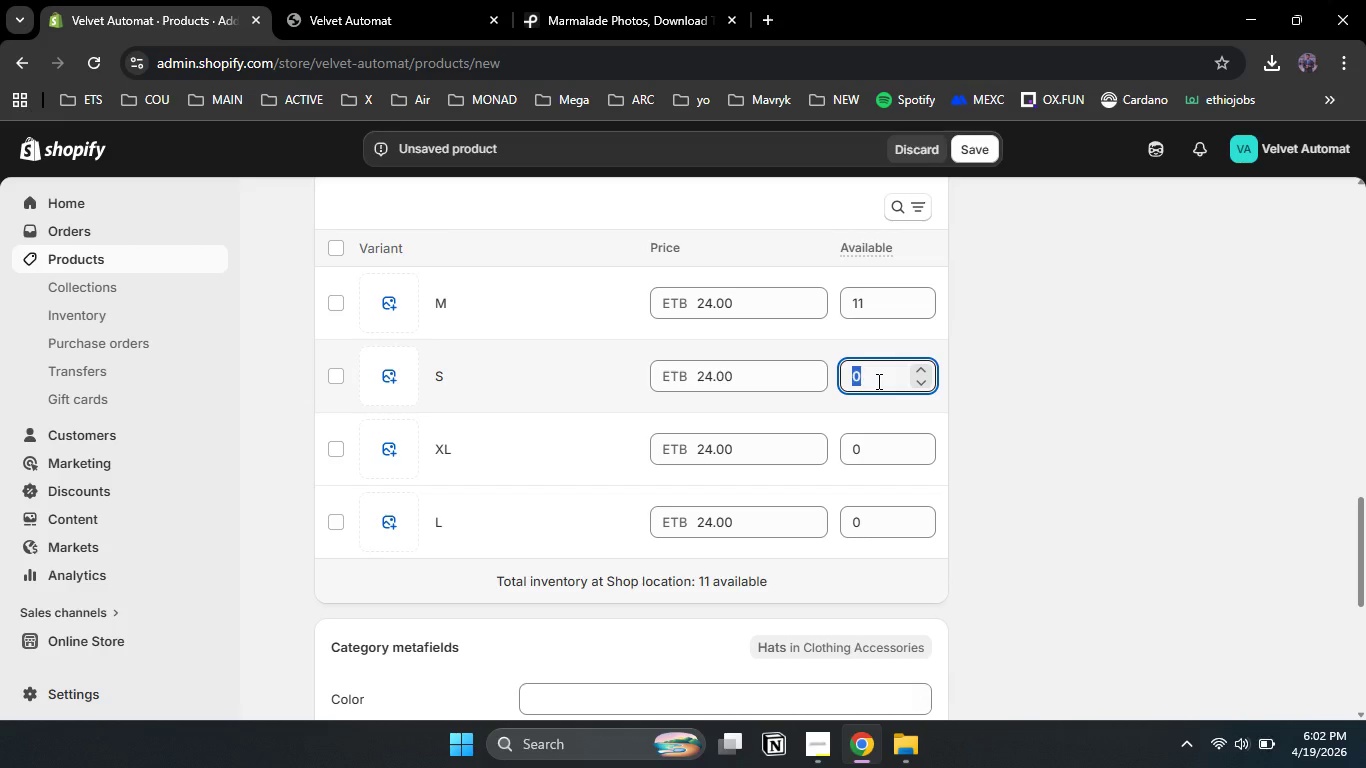 
key(Numpad1)
 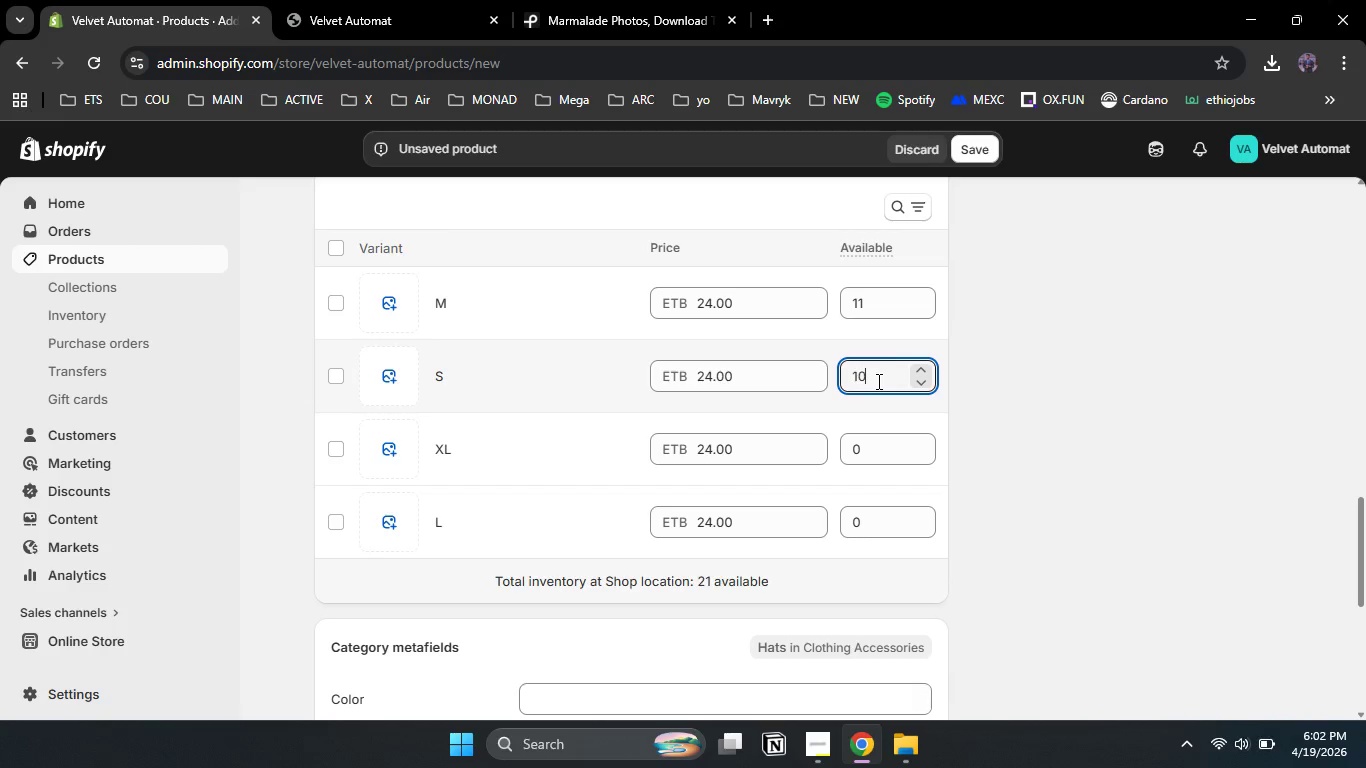 
key(Numpad0)
 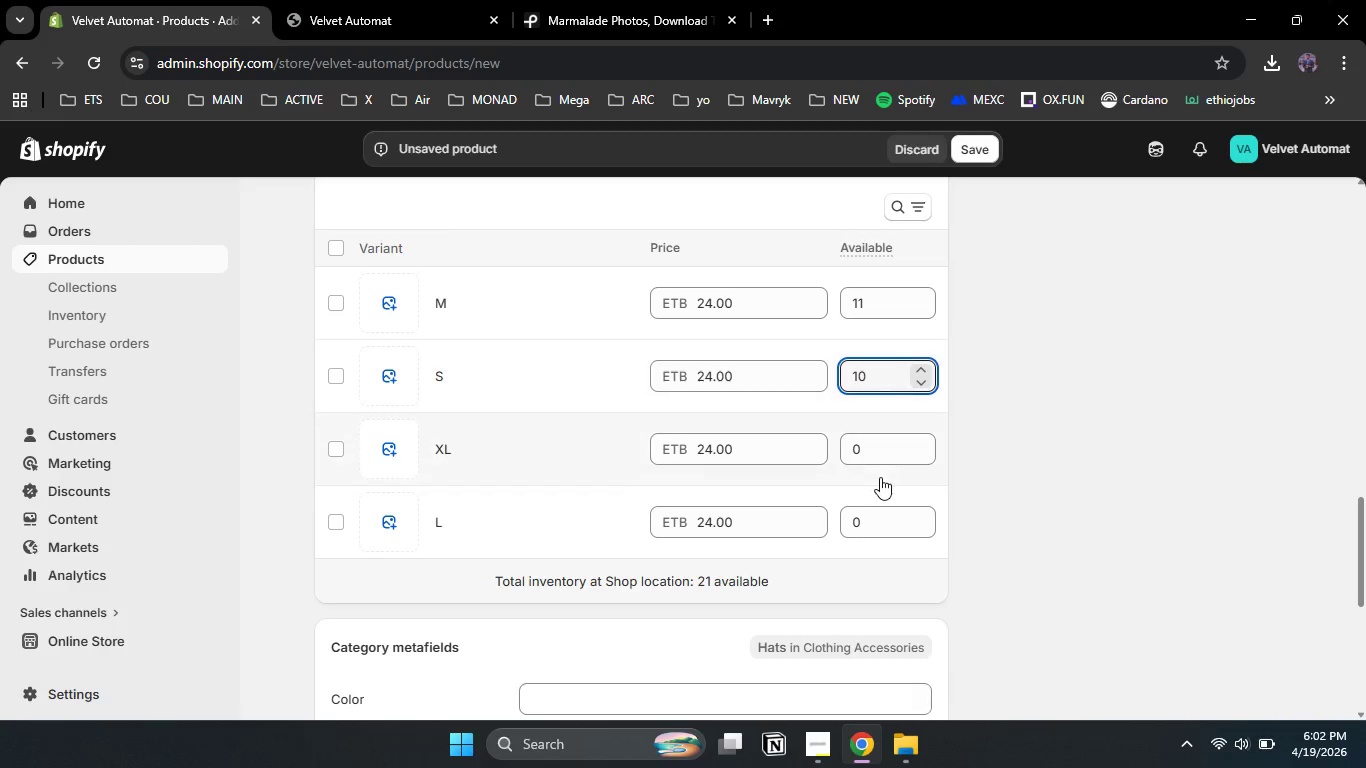 
left_click([872, 454])
 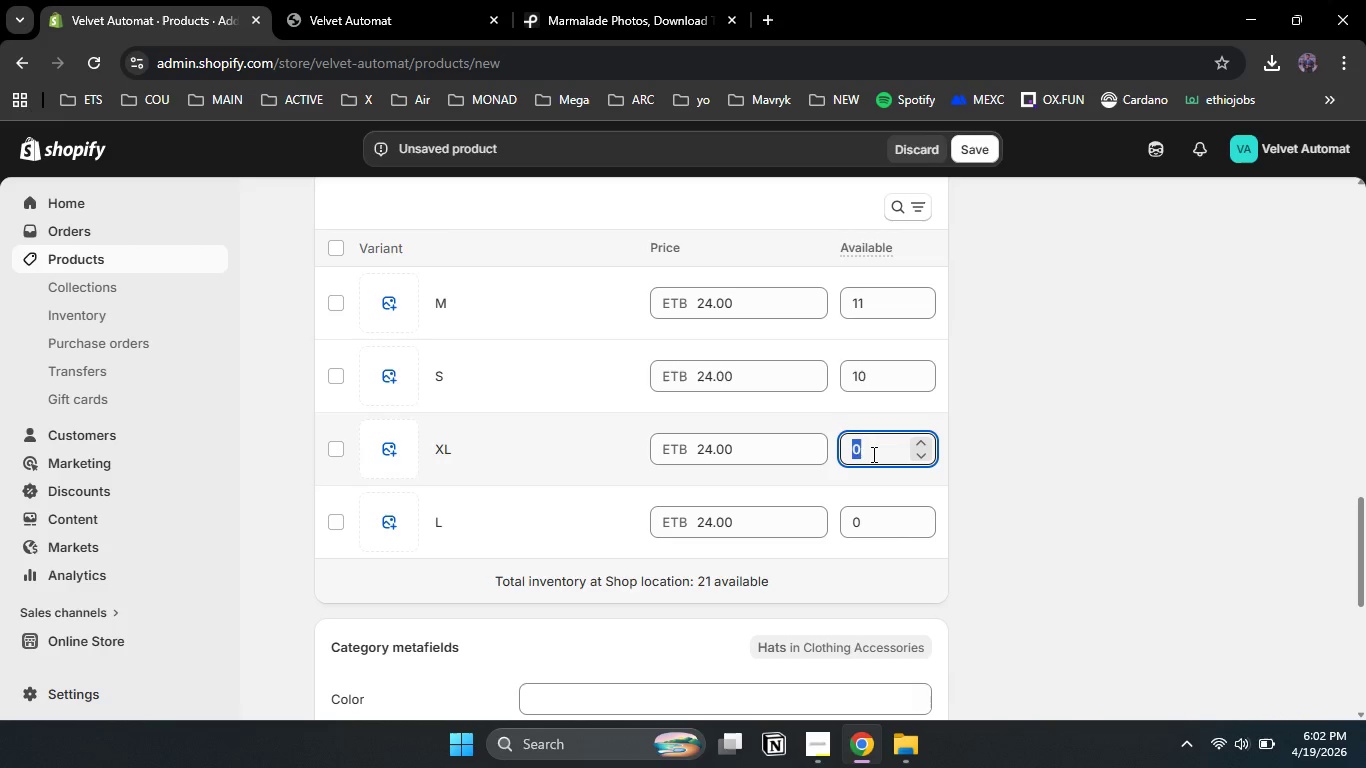 
key(Numpad1)
 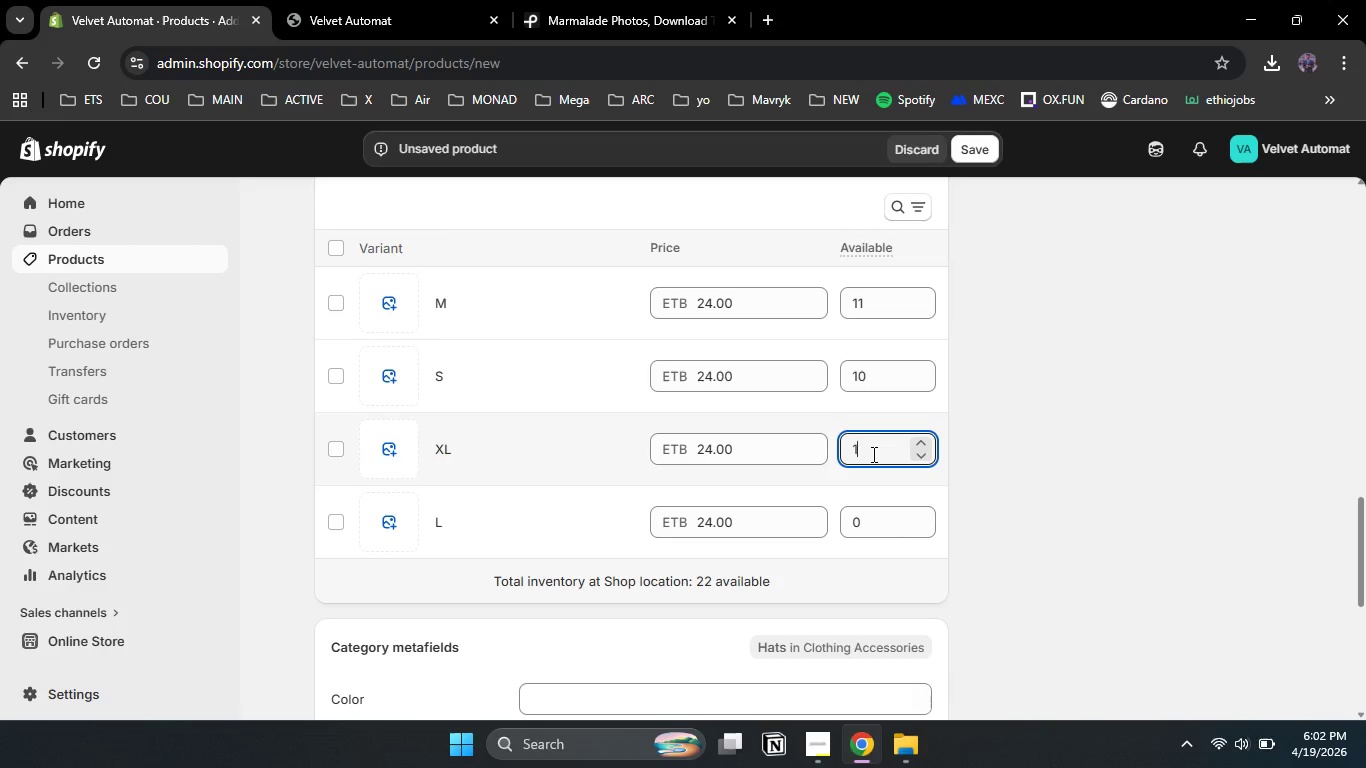 
key(Numpad5)
 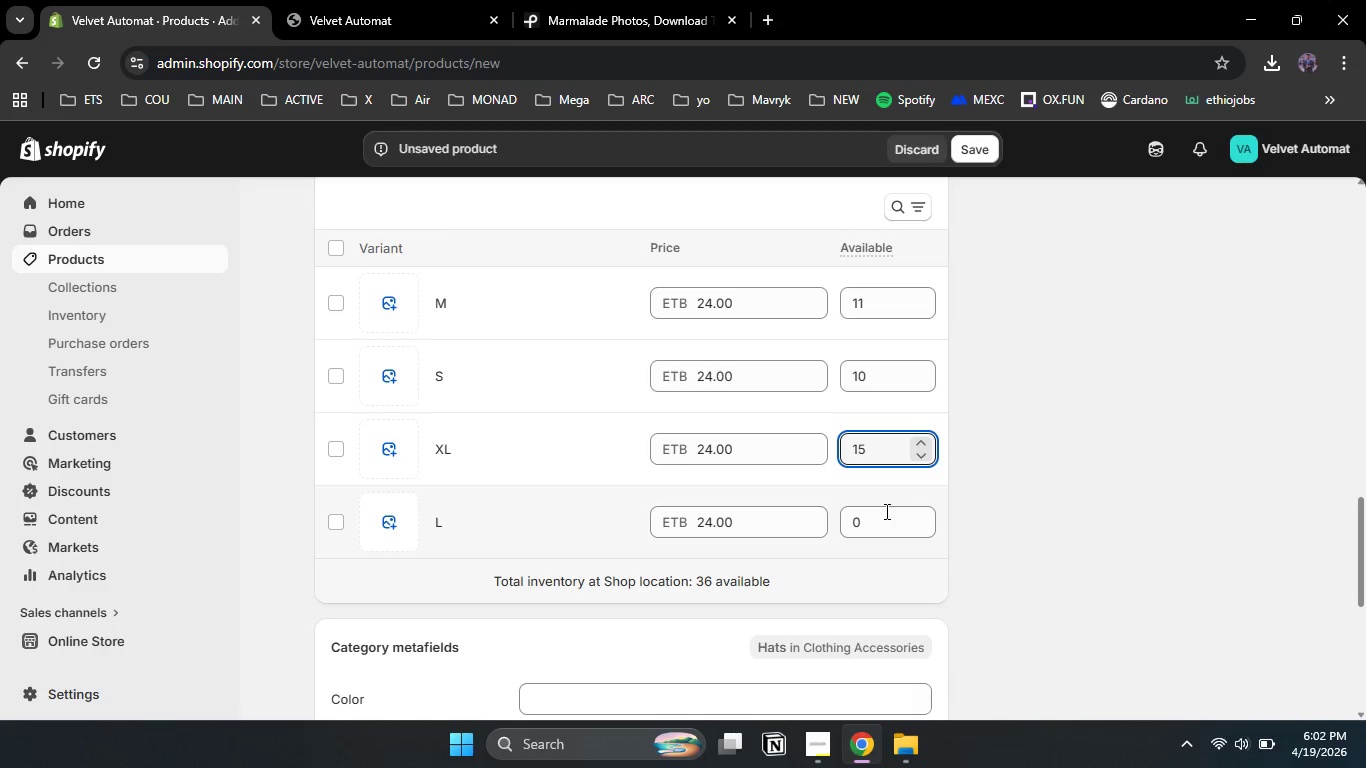 
left_click([876, 521])
 